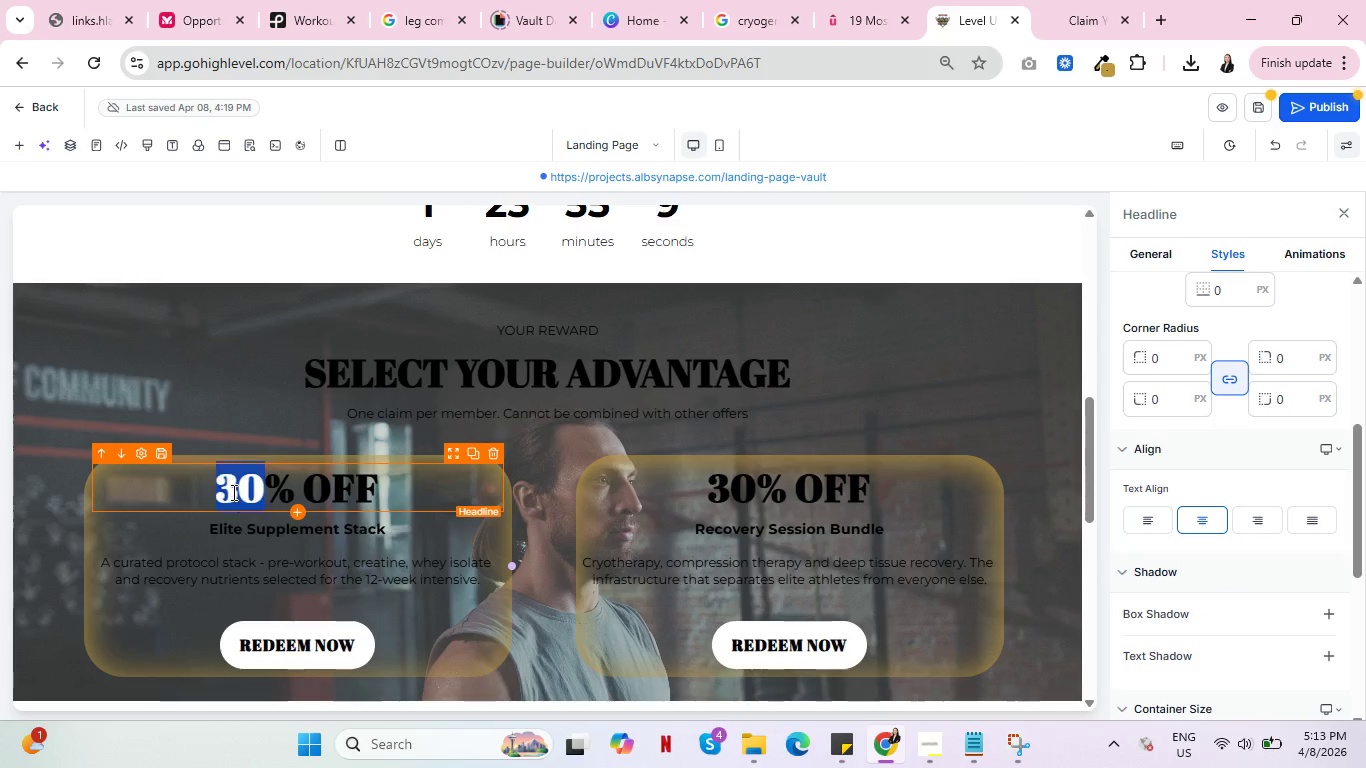 
left_click([232, 492])
 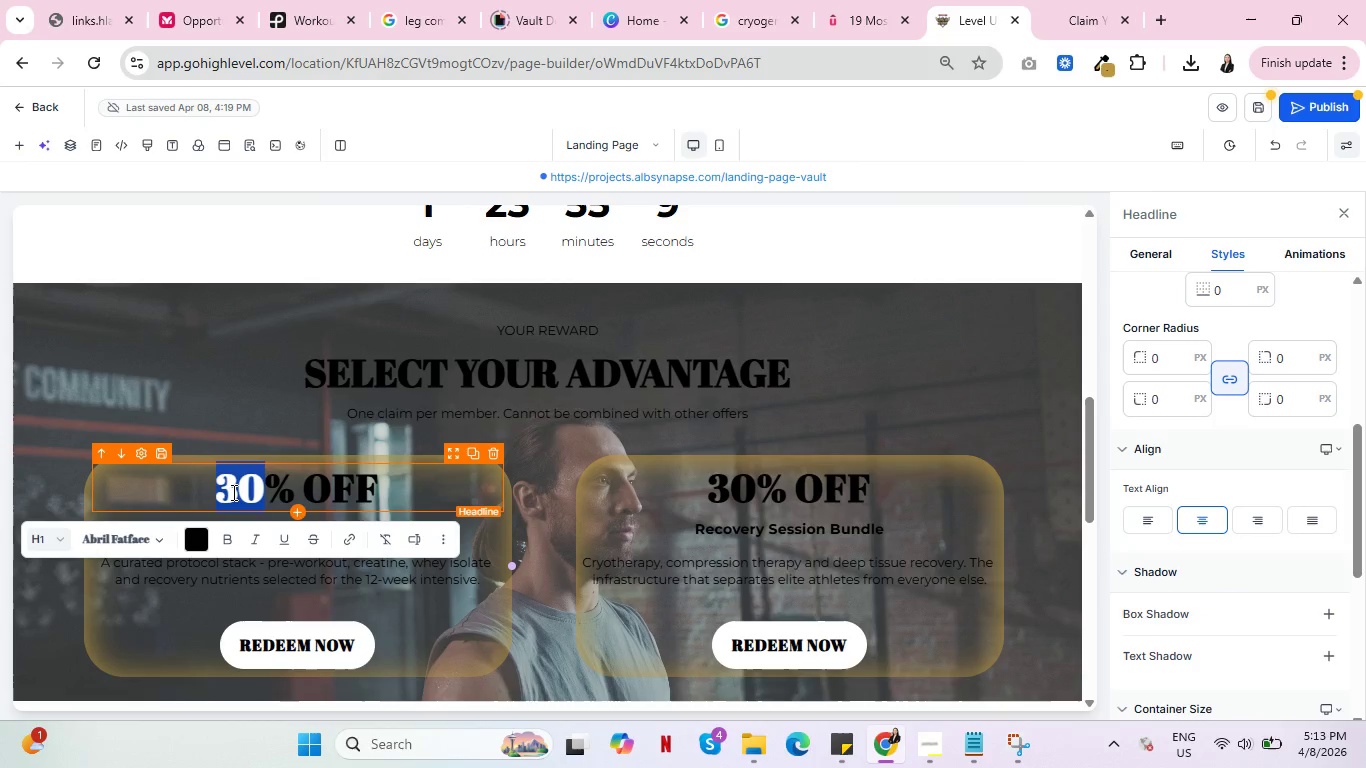 
double_click([232, 492])
 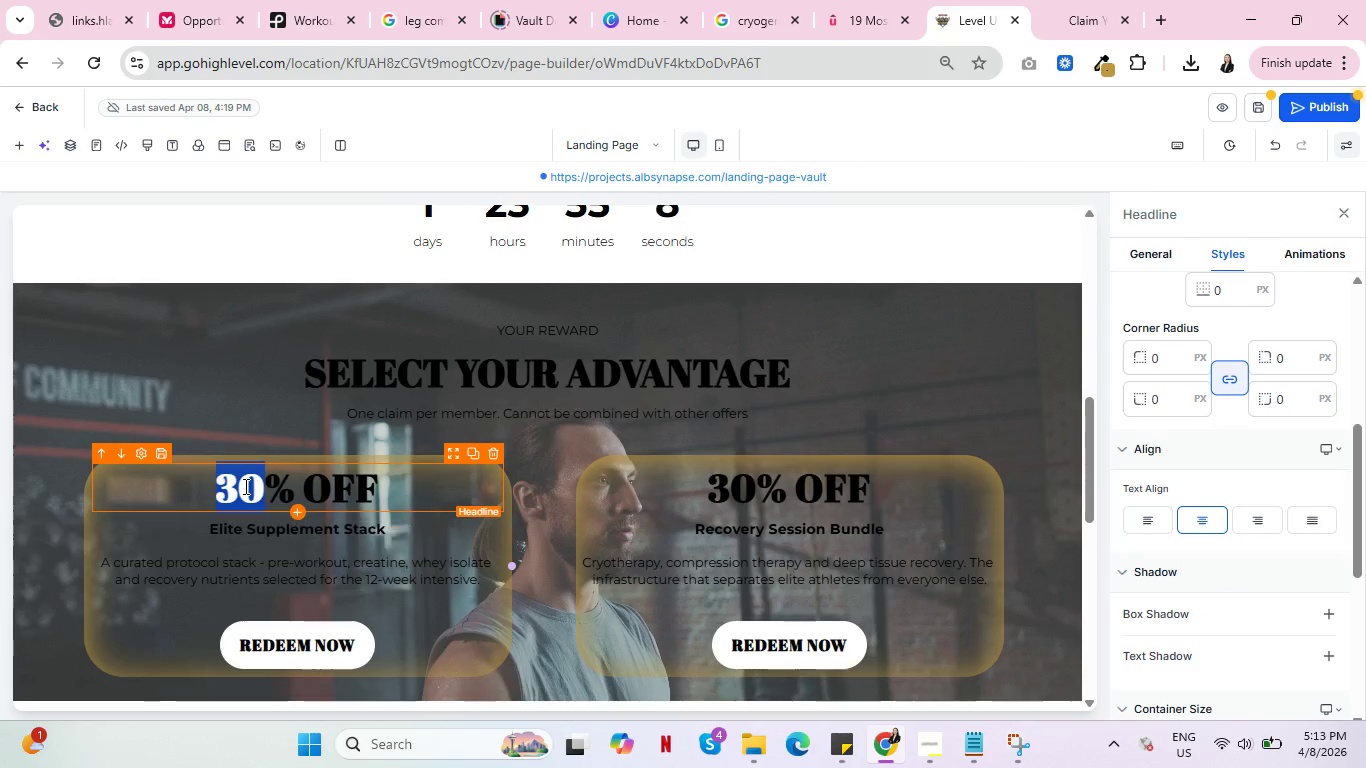 
left_click([244, 486])
 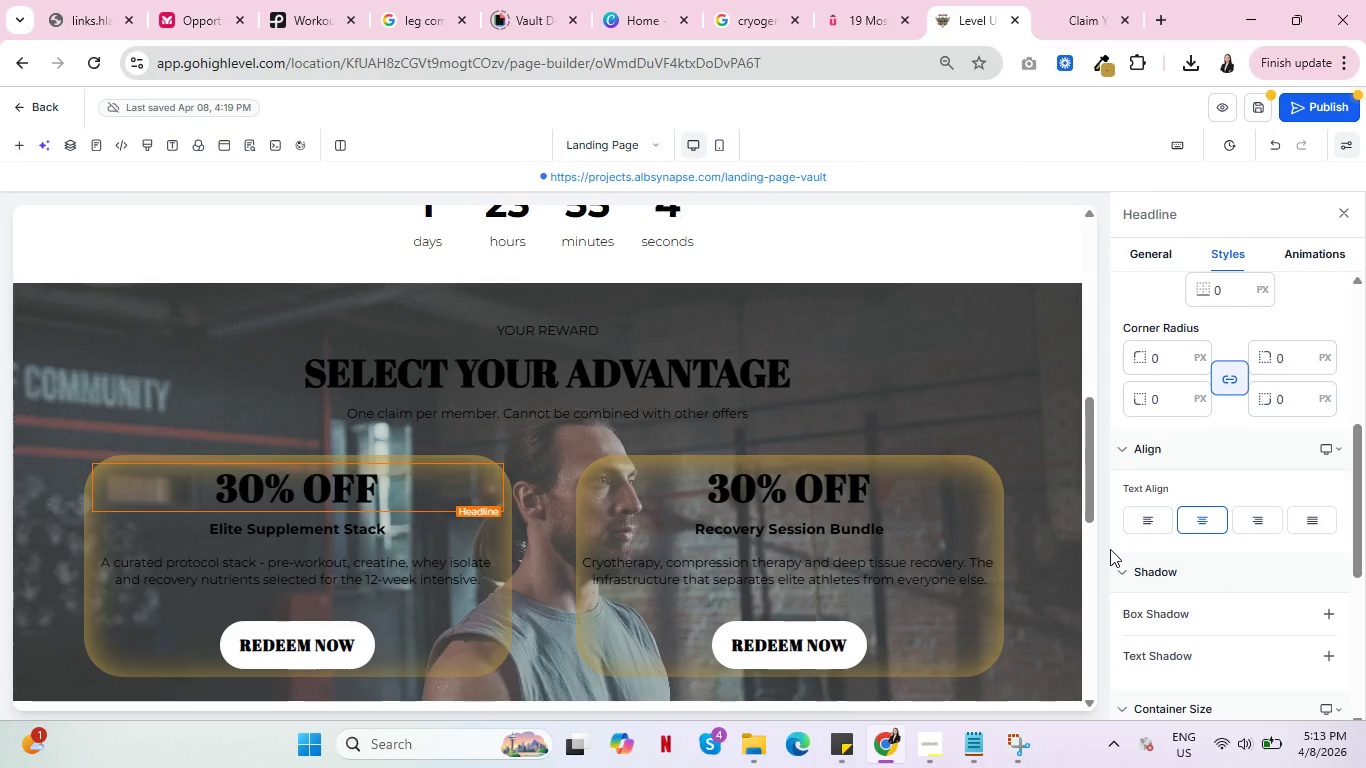 
wait(5.06)
 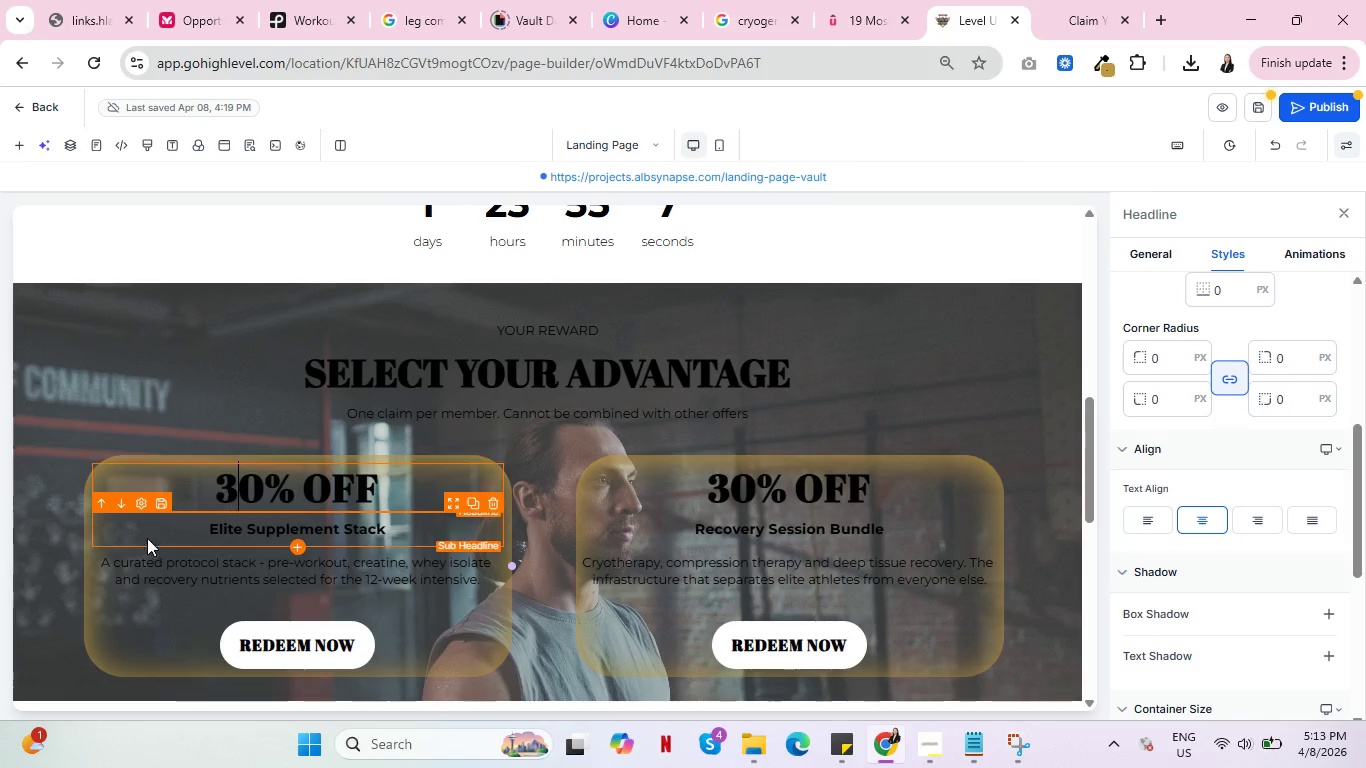 
left_click([1328, 652])
 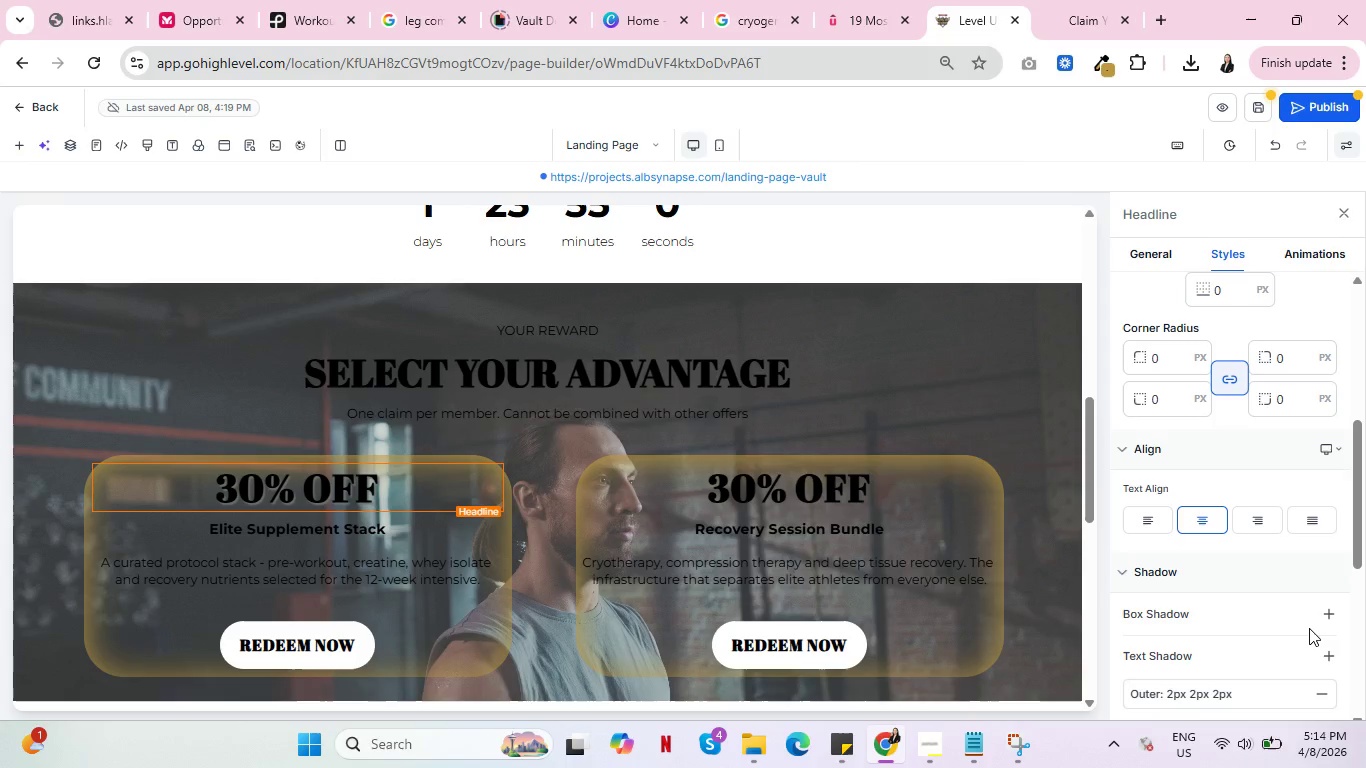 
scroll: coordinate [1300, 628], scroll_direction: down, amount: 2.0
 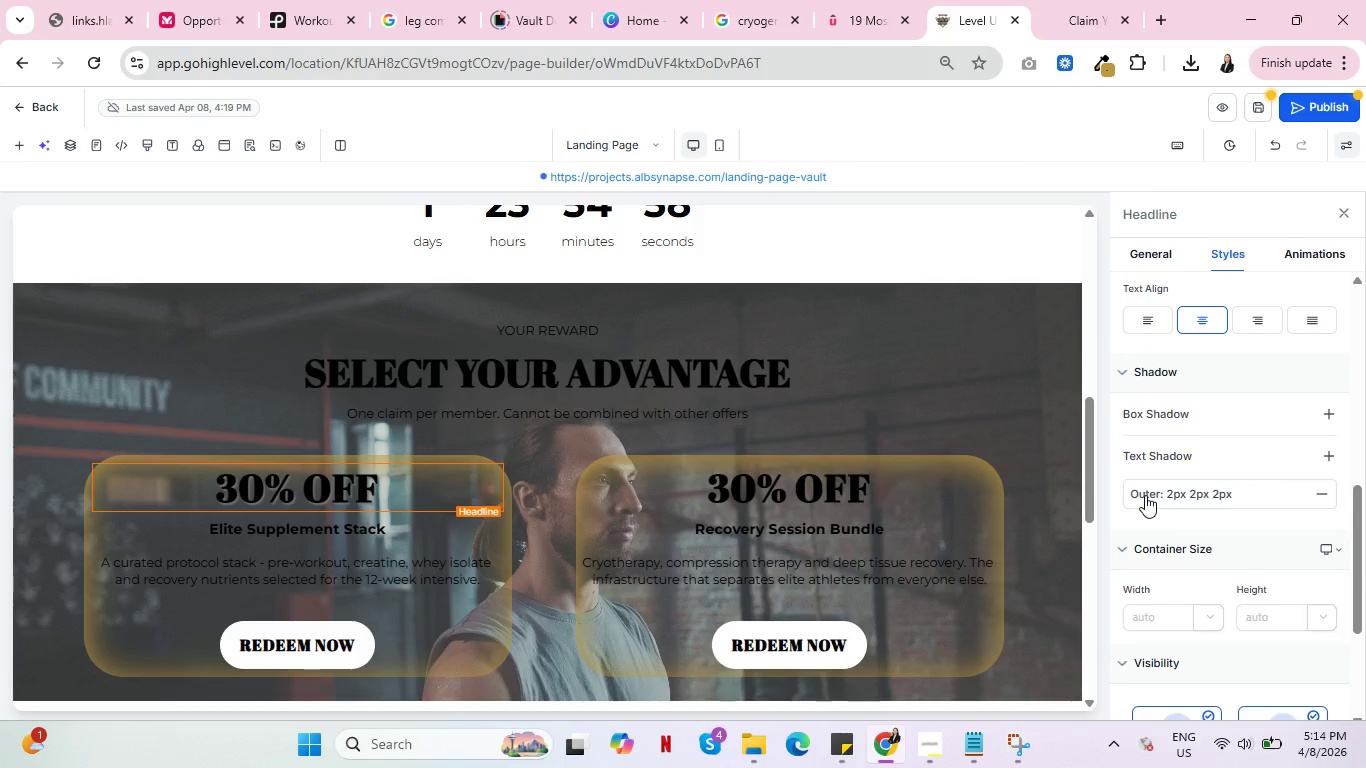 
mouse_move([1123, 642])
 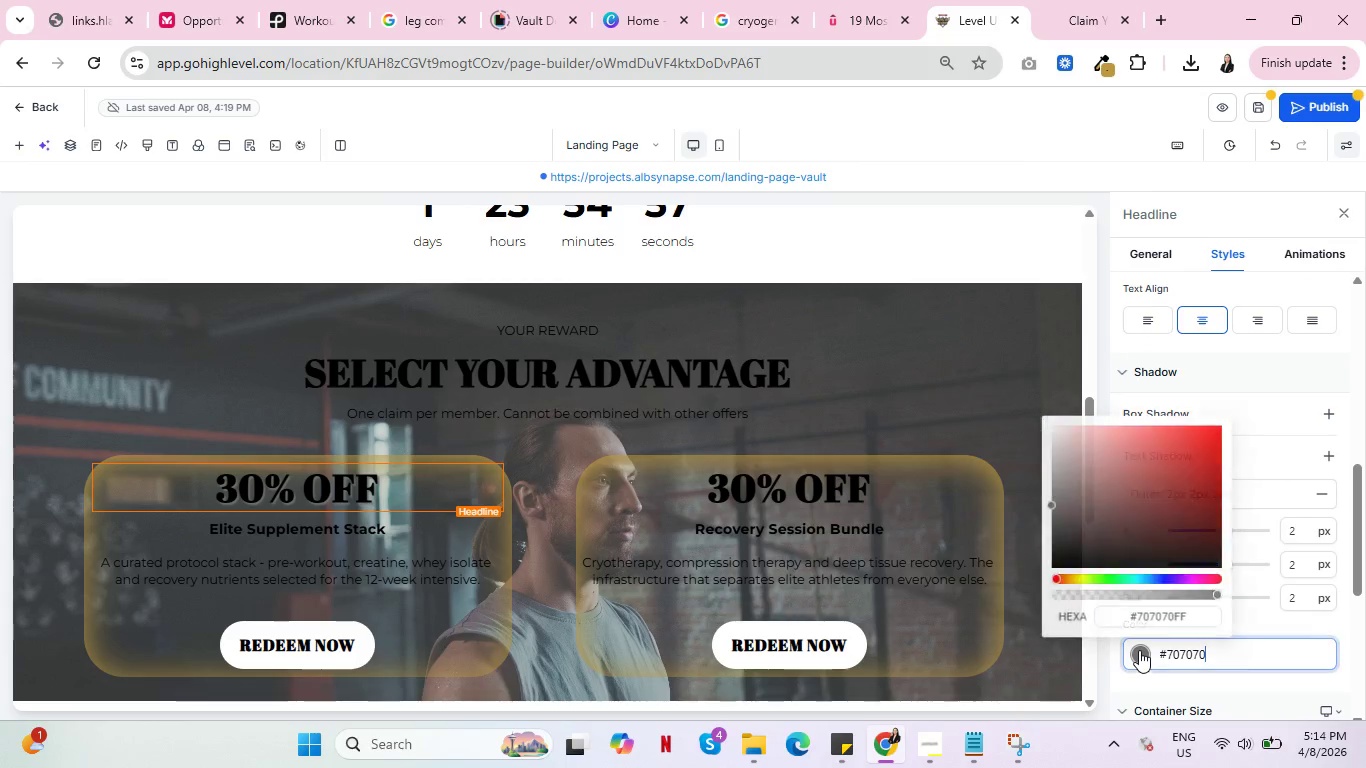 
left_click([1139, 652])
 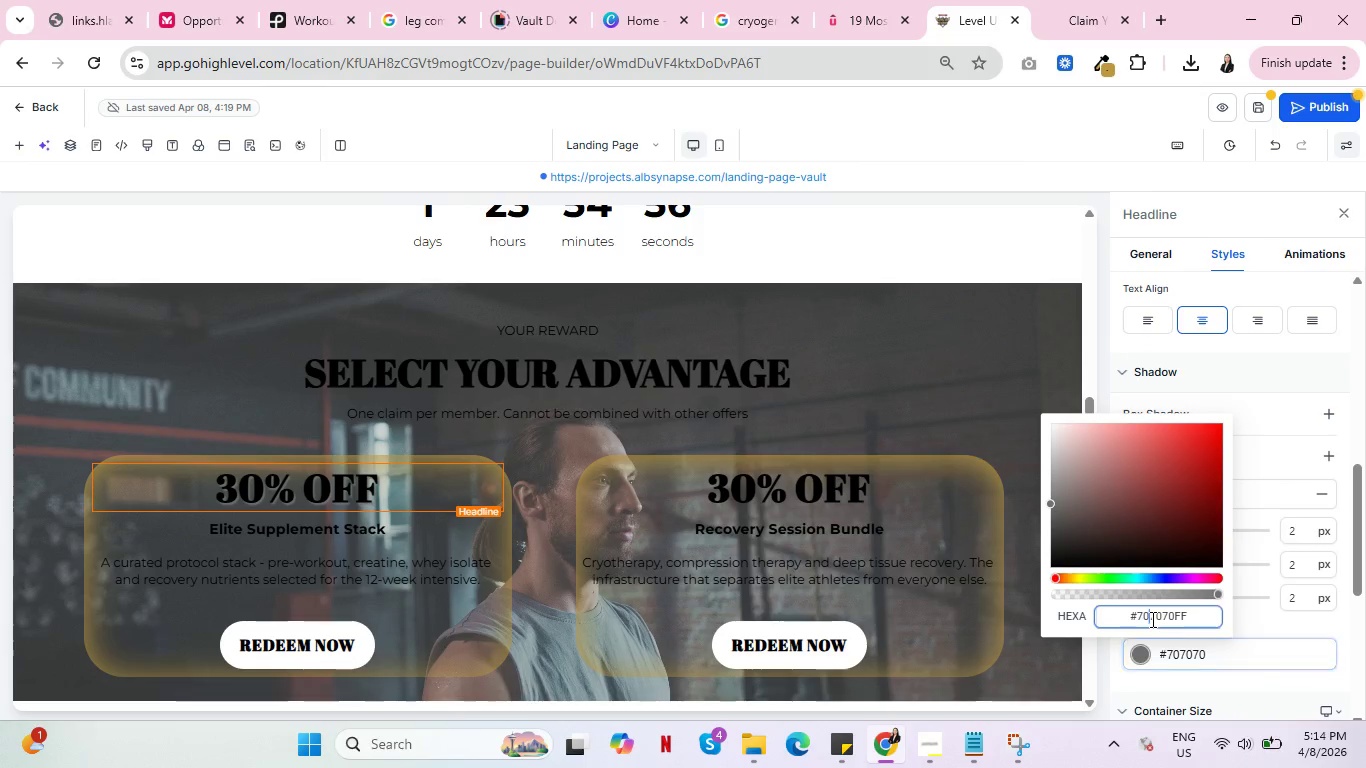 
double_click([1151, 619])
 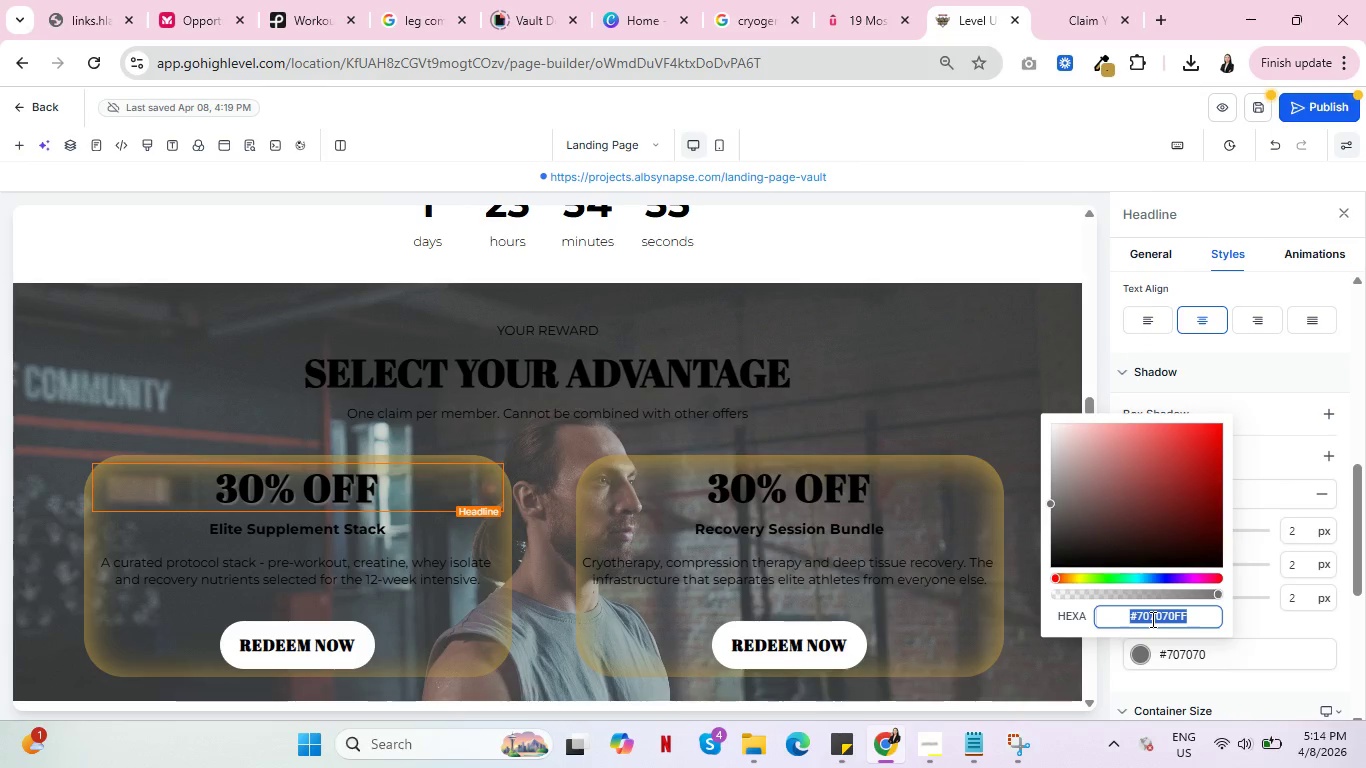 
triple_click([1151, 619])
 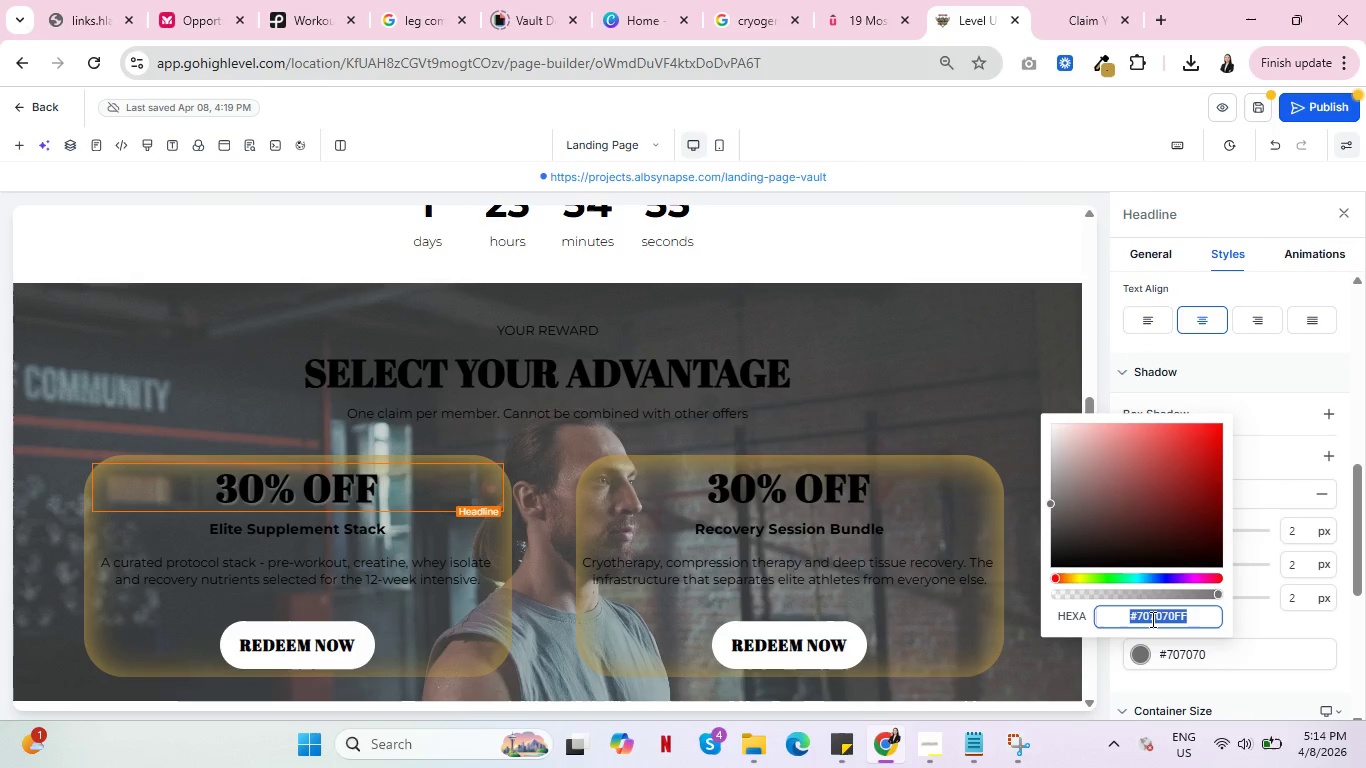 
key(Control+V)
 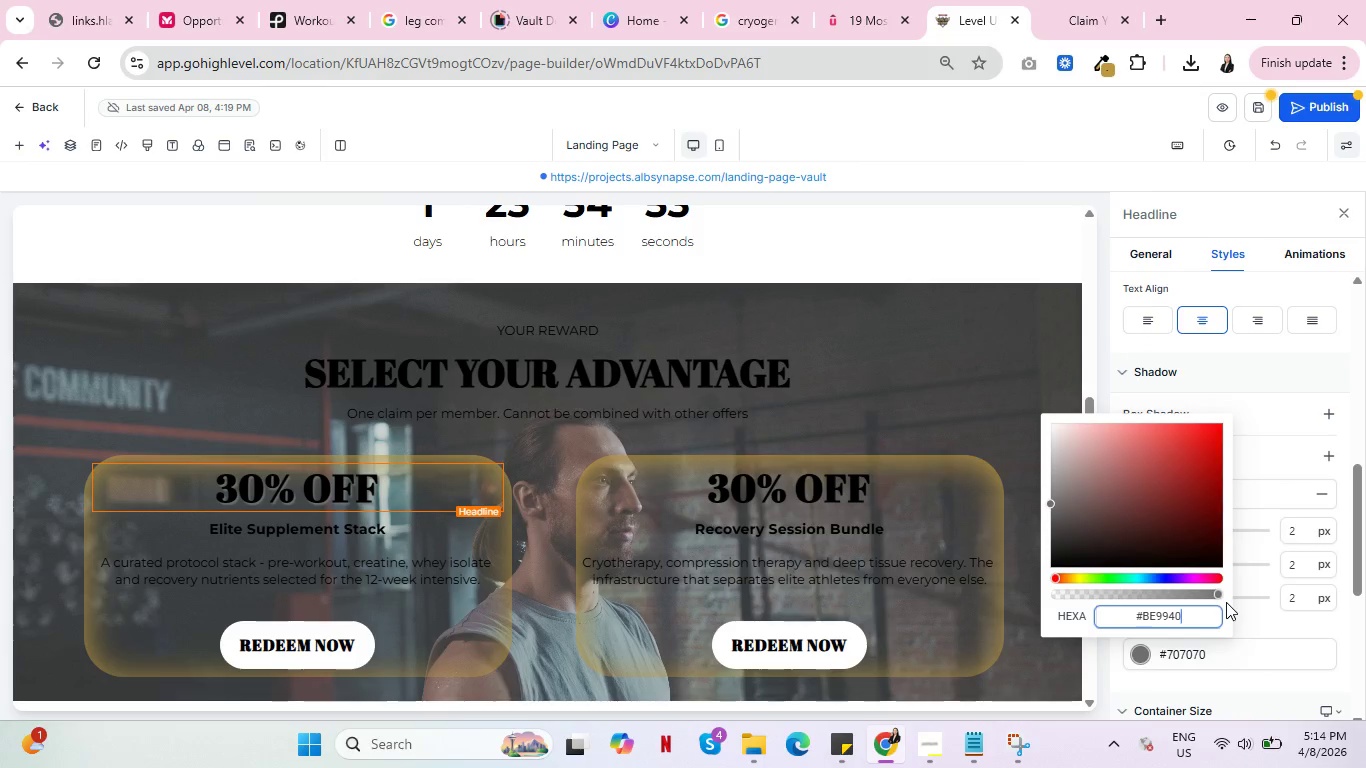 
left_click([1226, 602])
 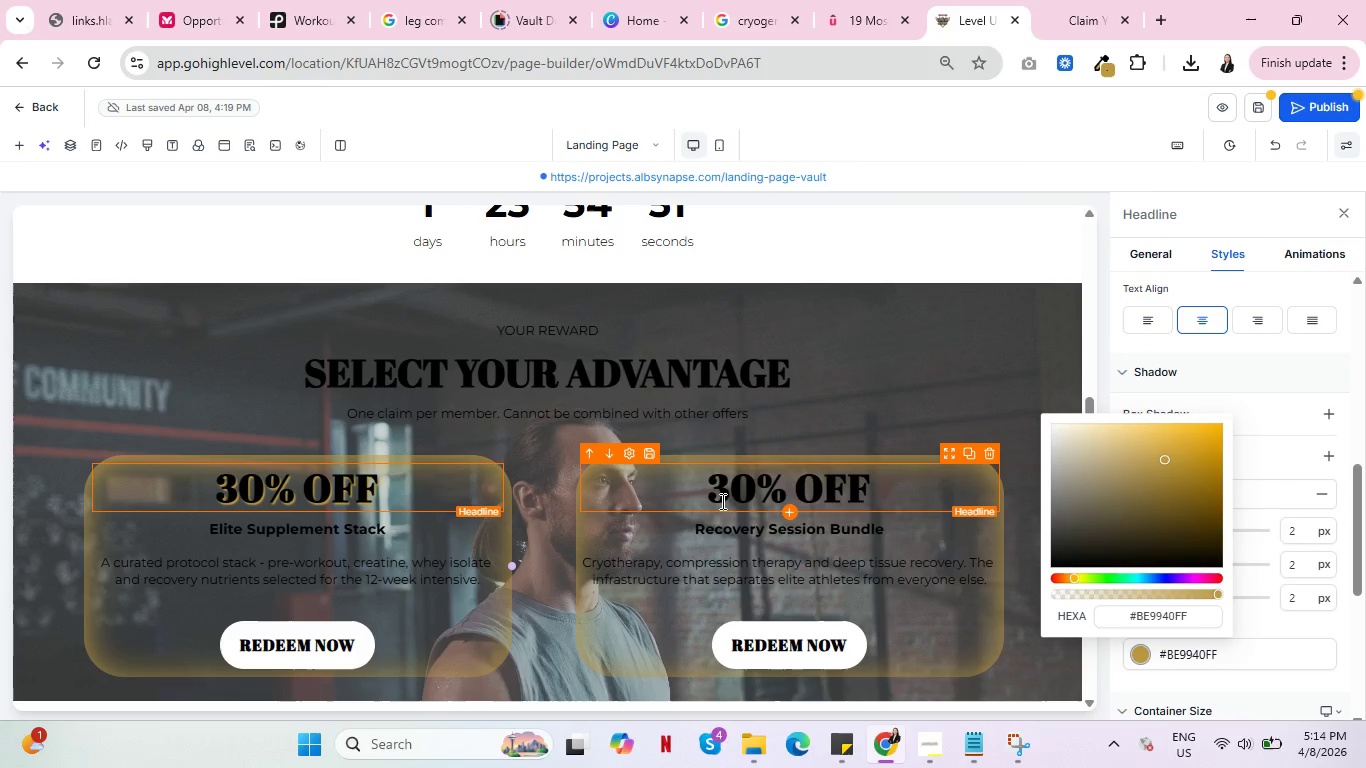 
double_click([736, 492])
 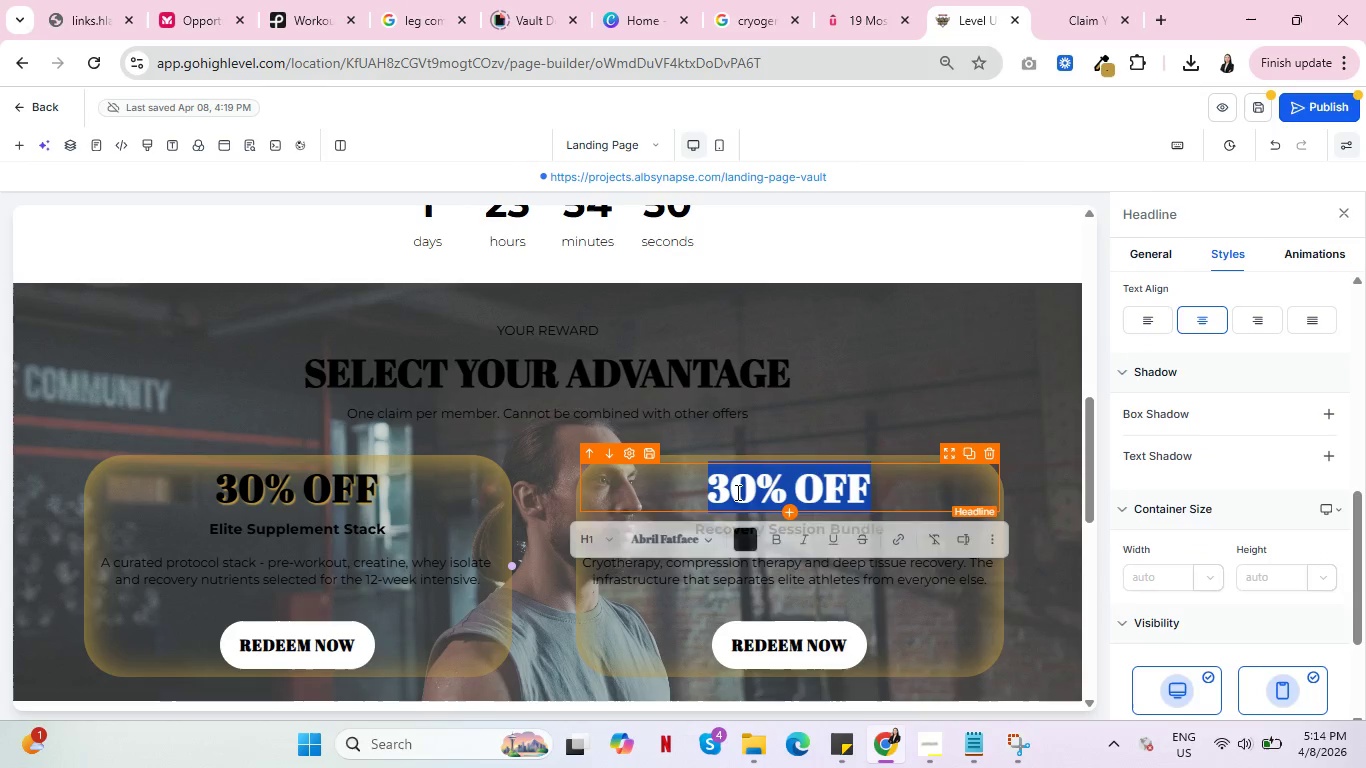 
triple_click([736, 492])
 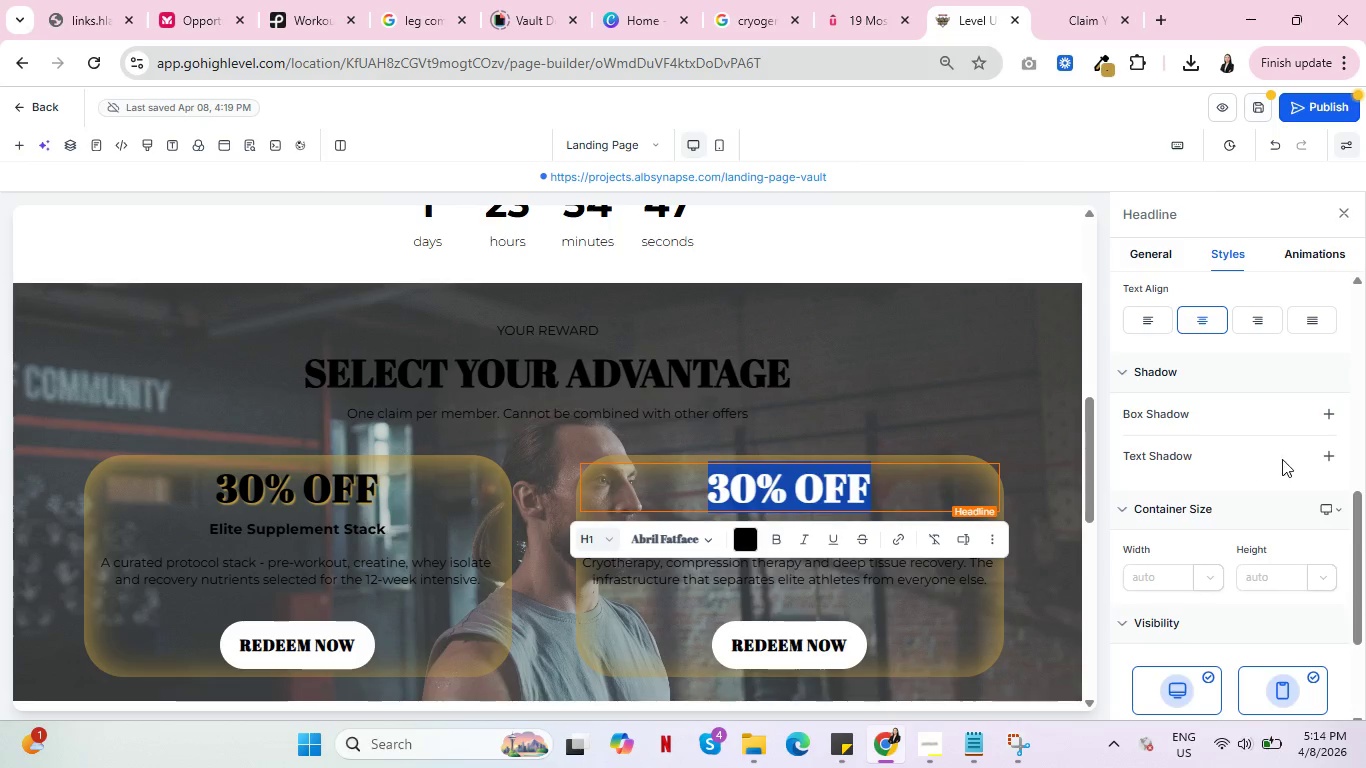 
left_click([1323, 459])
 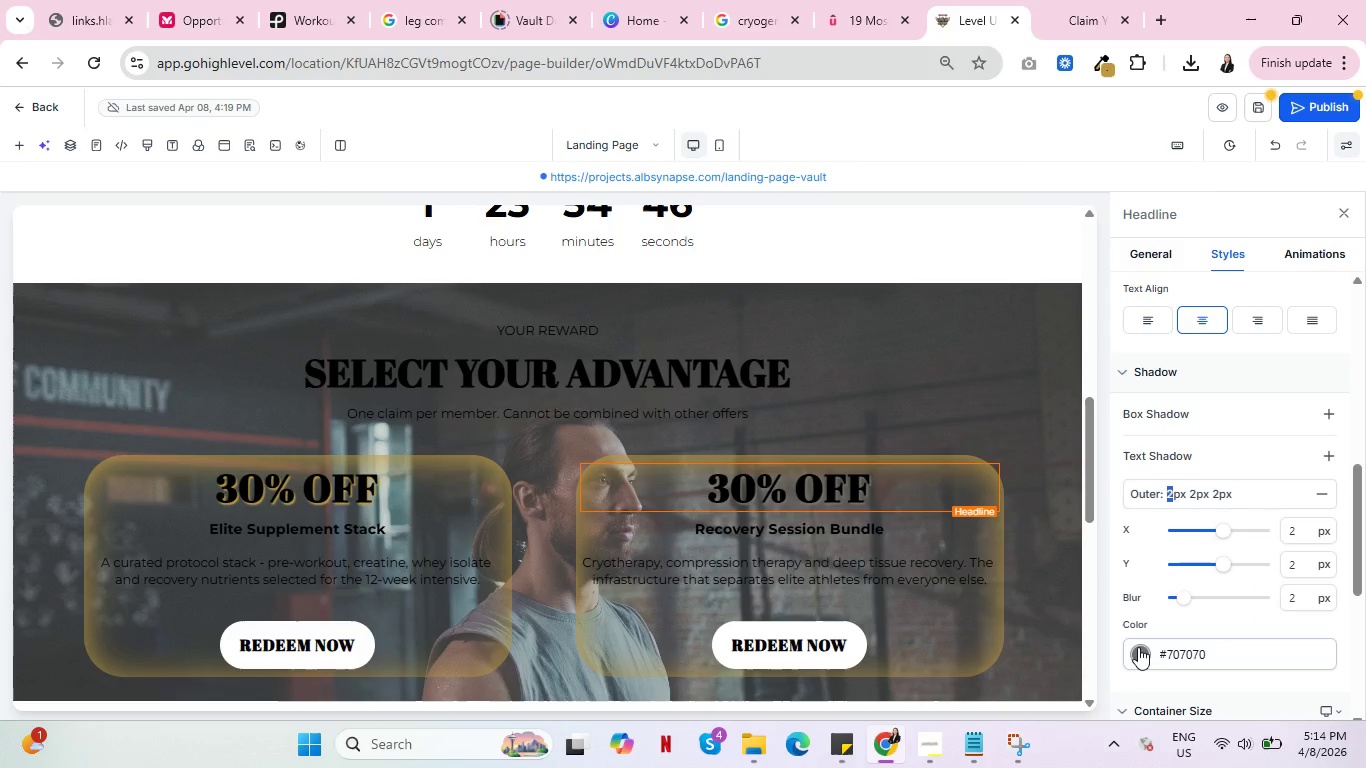 
left_click([1138, 658])
 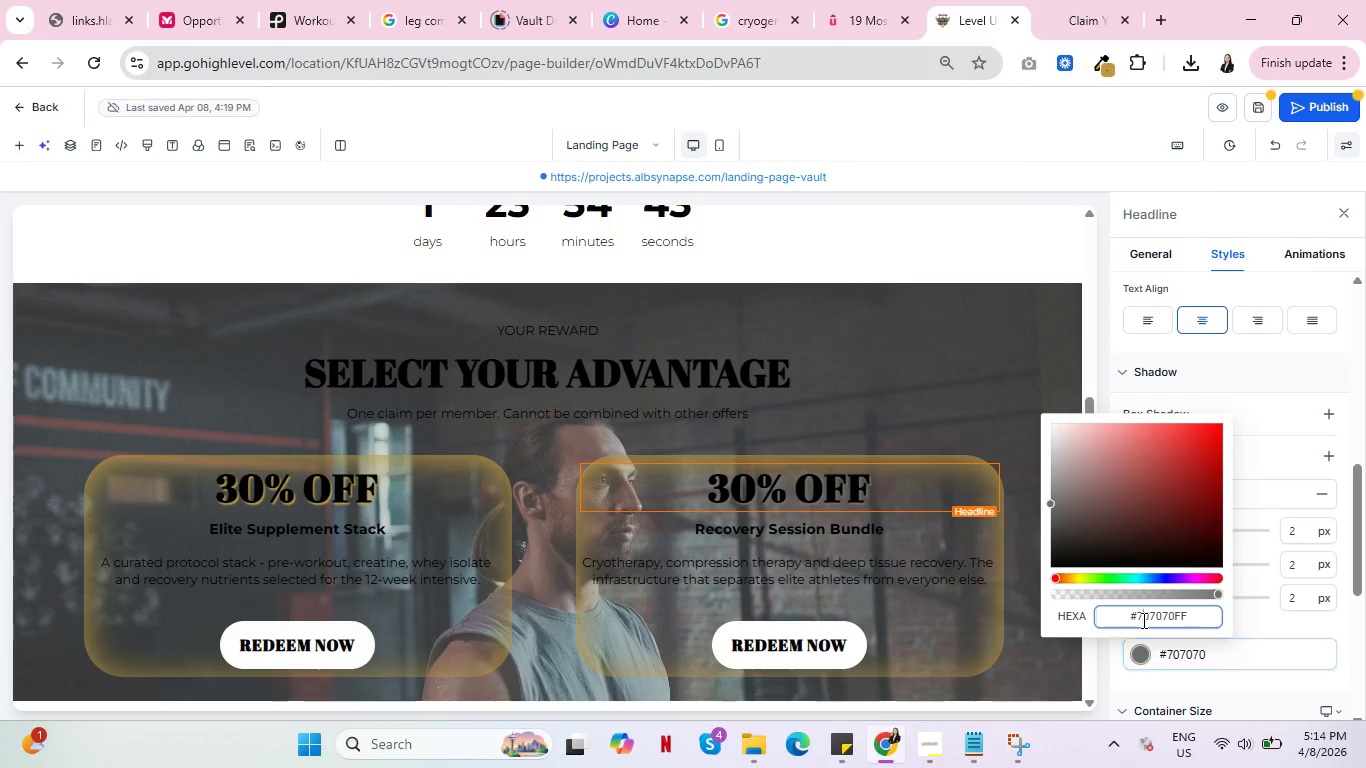 
double_click([1142, 620])
 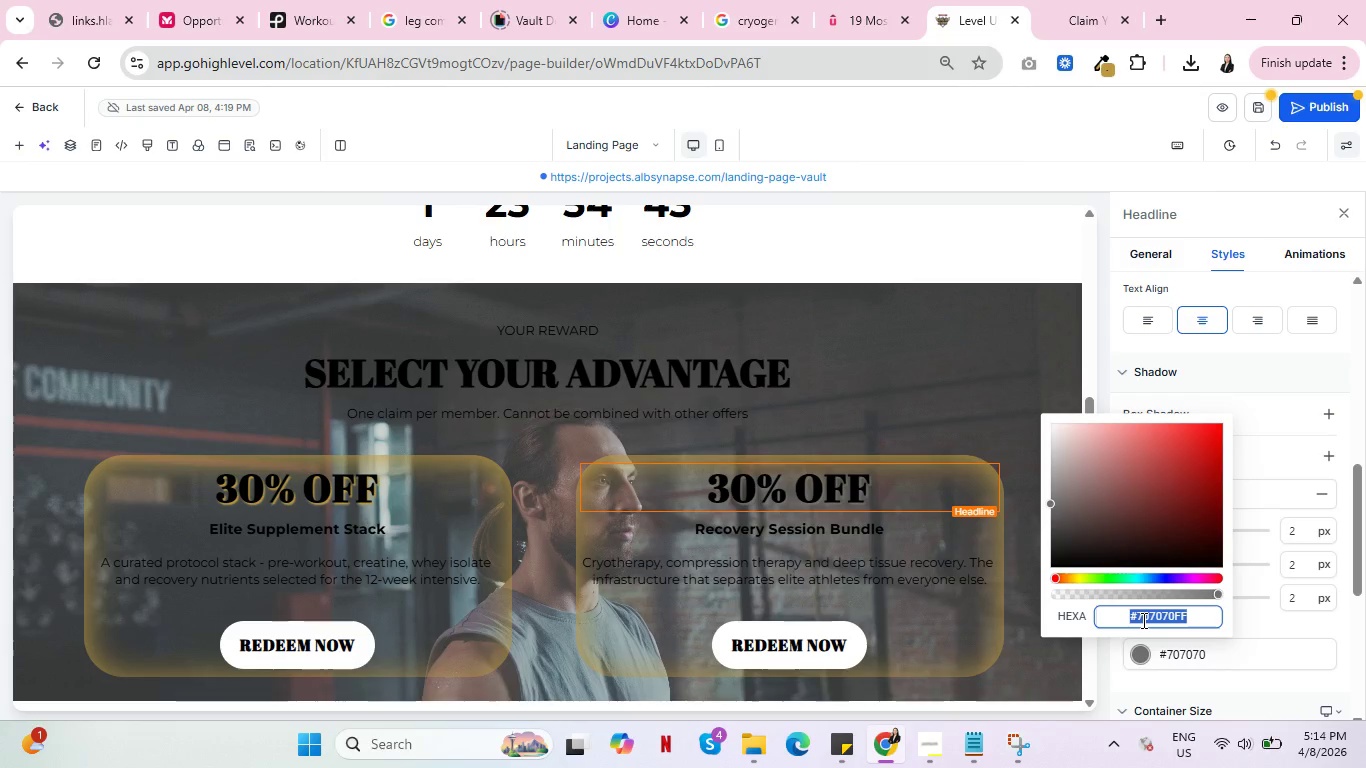 
triple_click([1142, 620])
 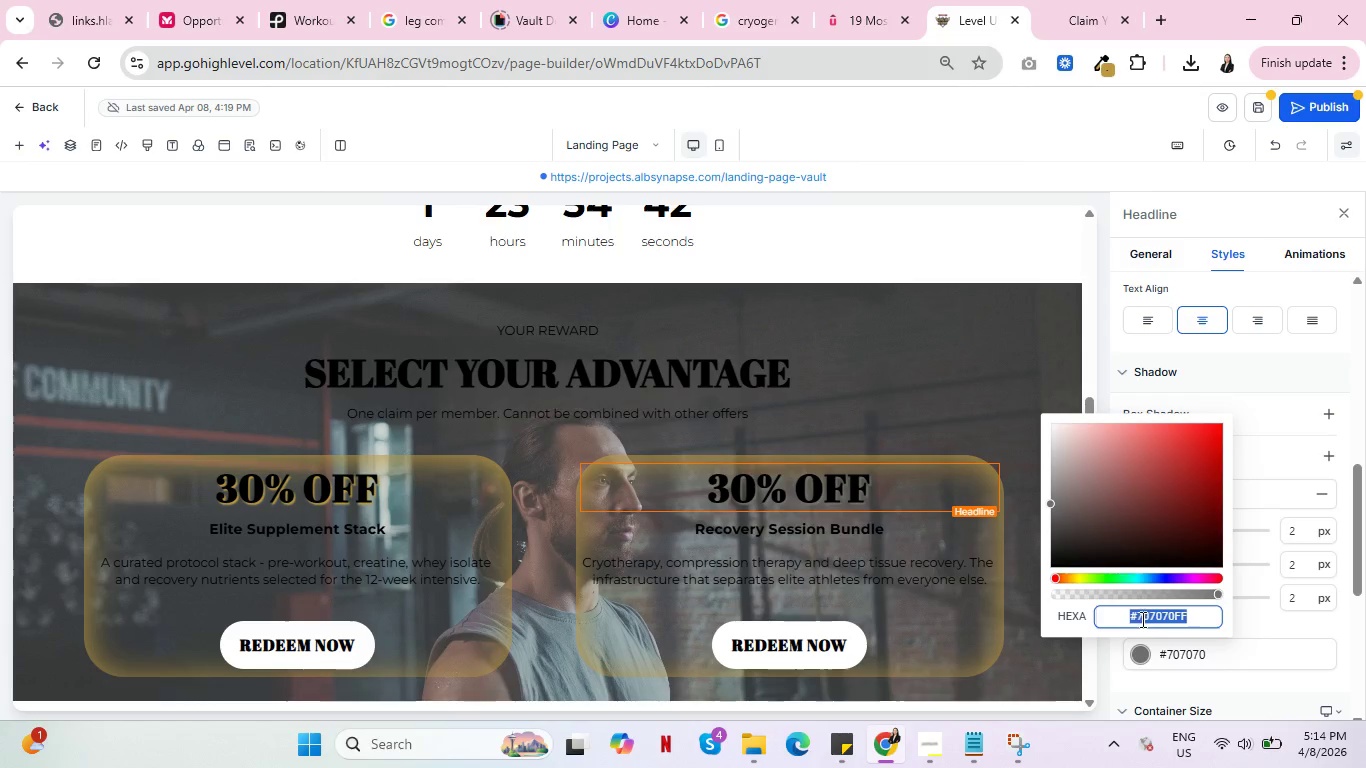 
key(Control+V)
 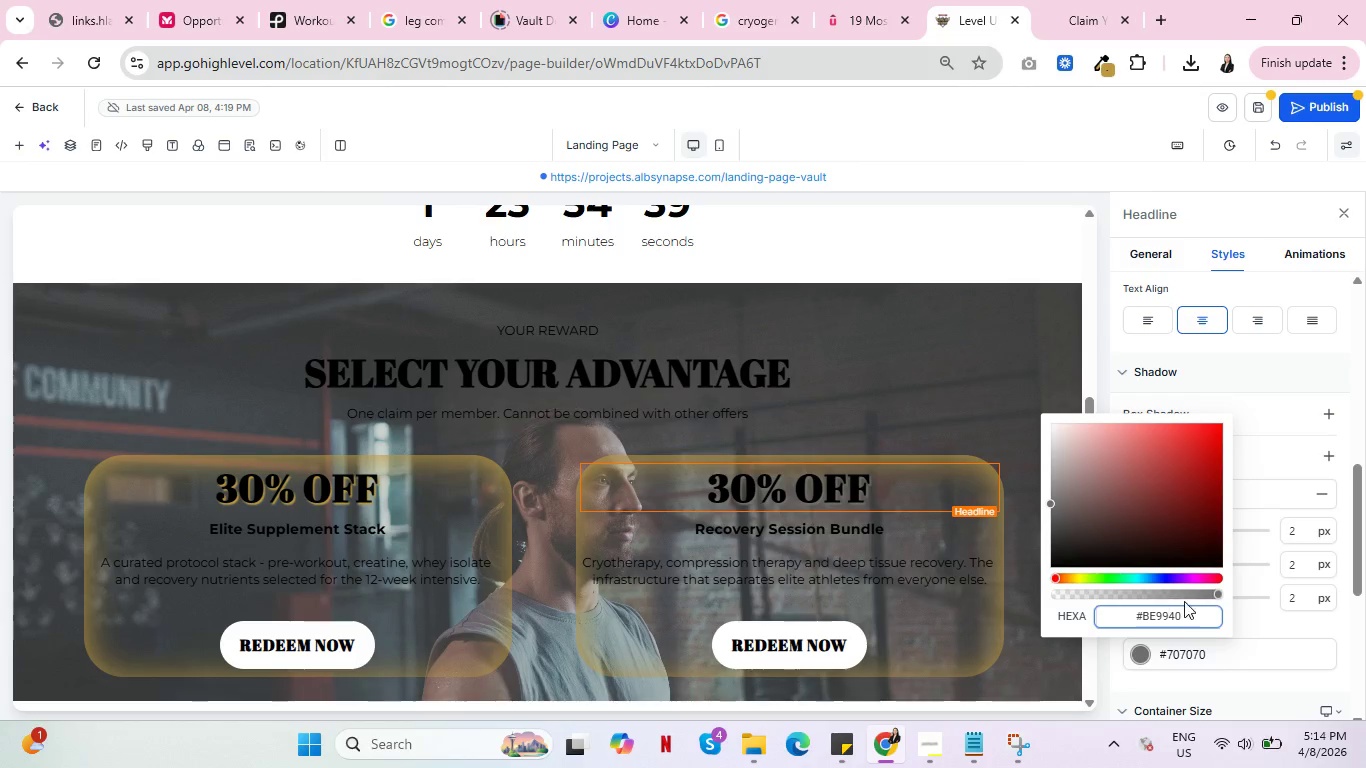 
left_click([1225, 603])
 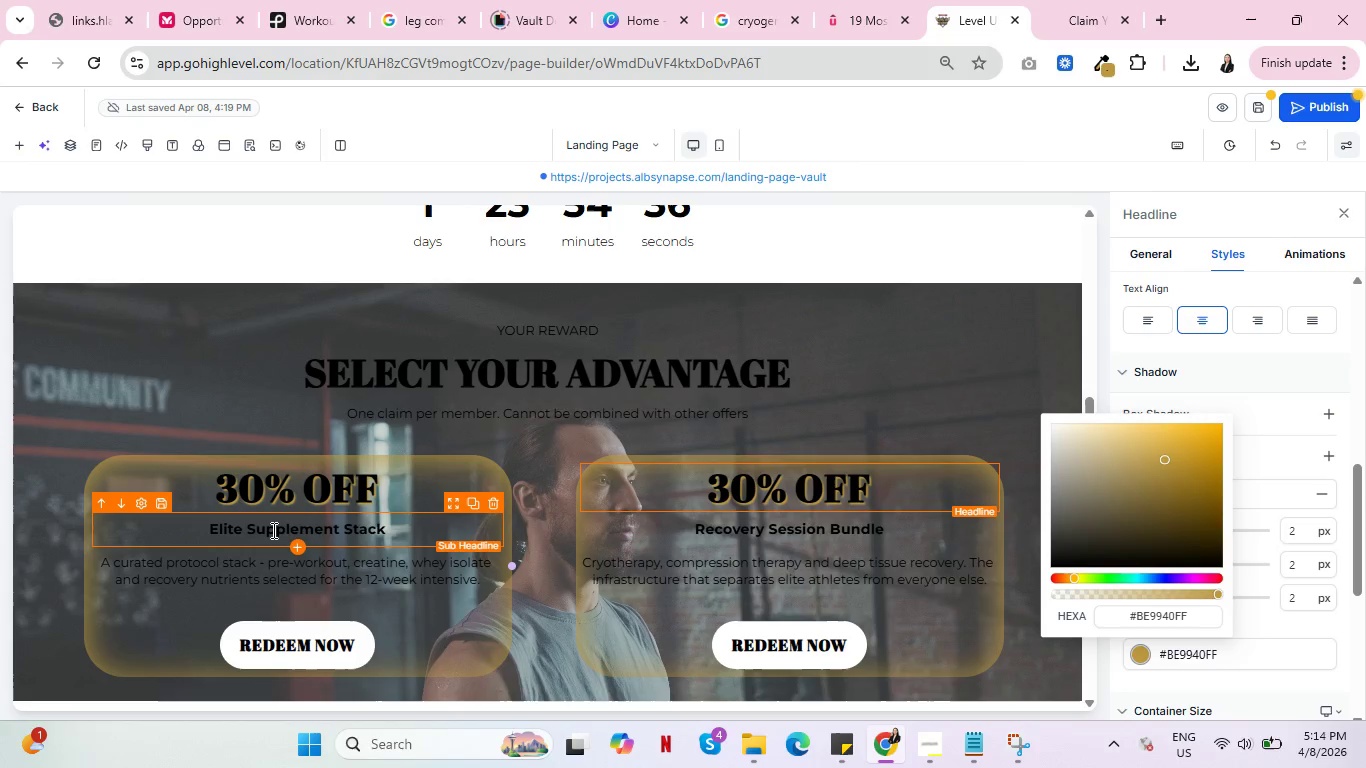 
left_click([272, 530])
 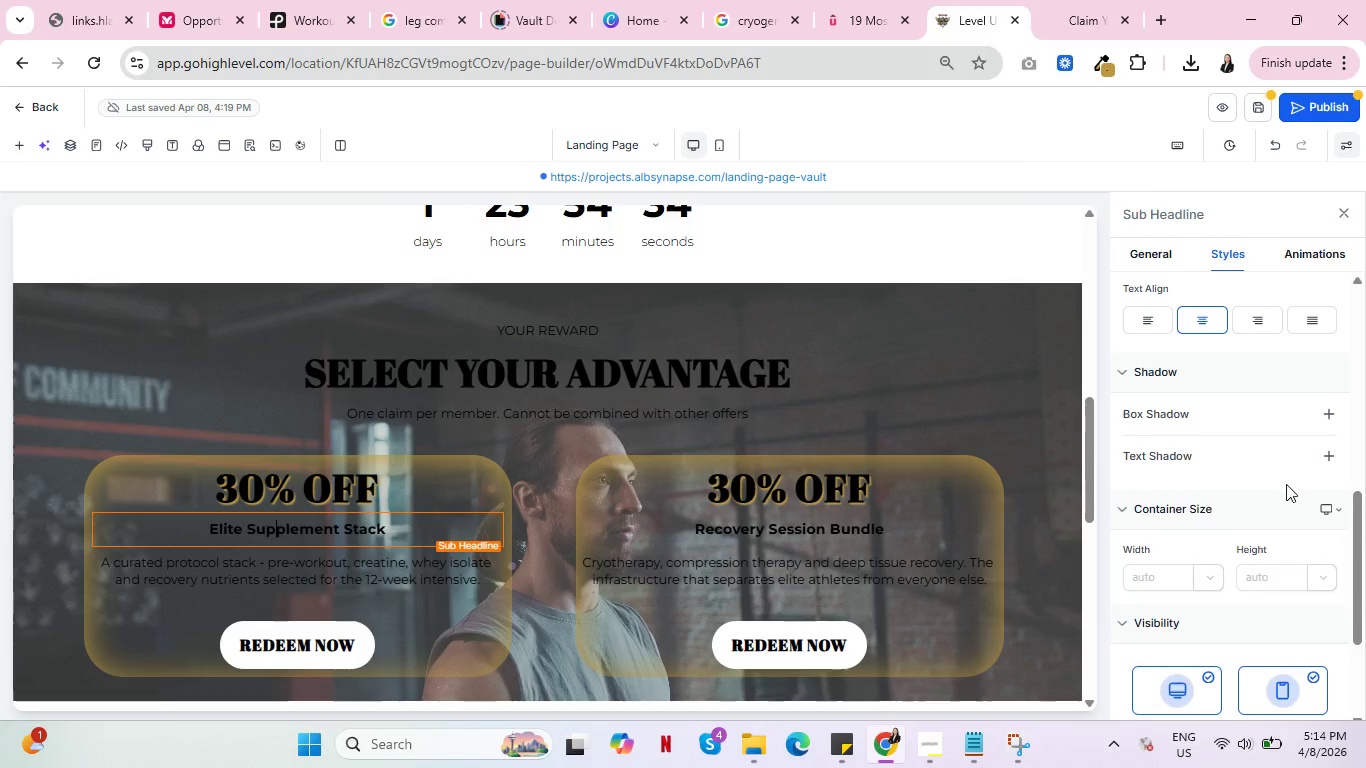 
scroll: coordinate [1285, 490], scroll_direction: up, amount: 9.0
 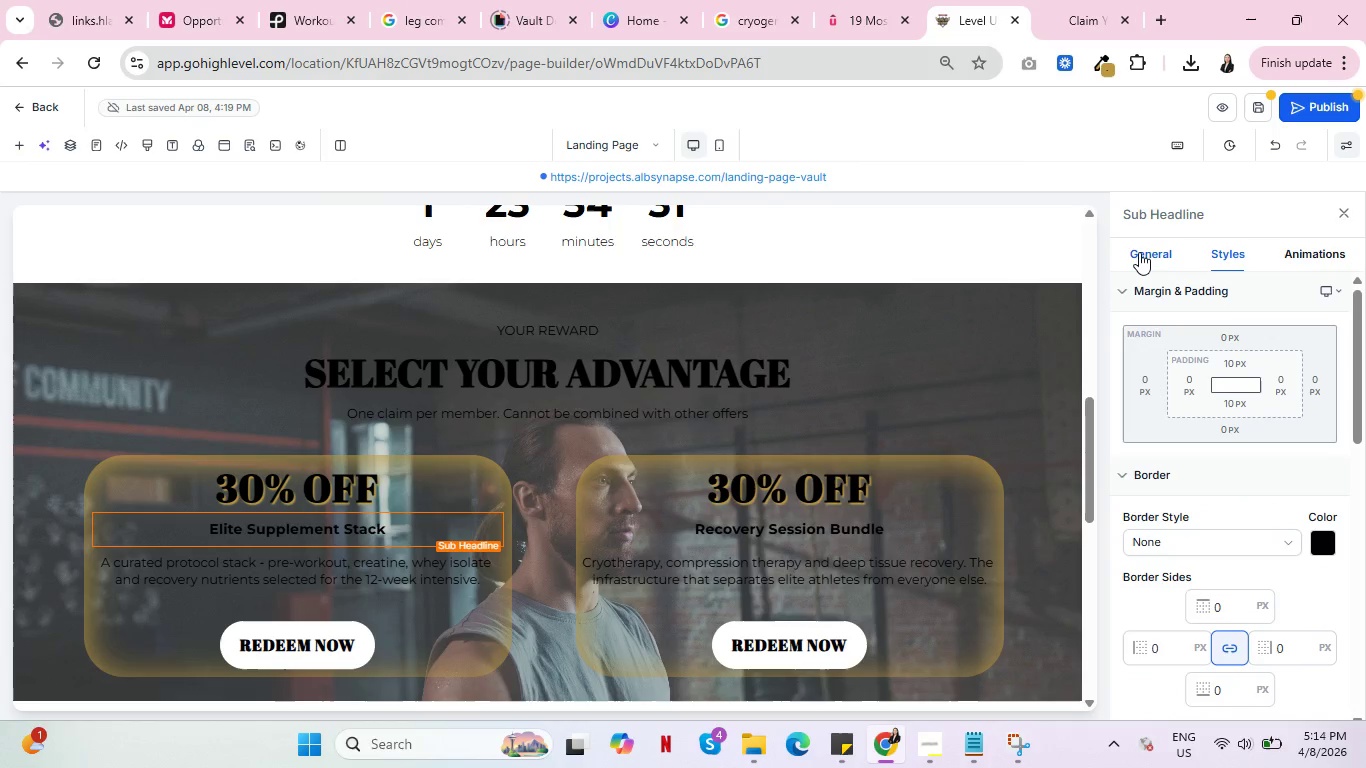 
left_click([1139, 252])
 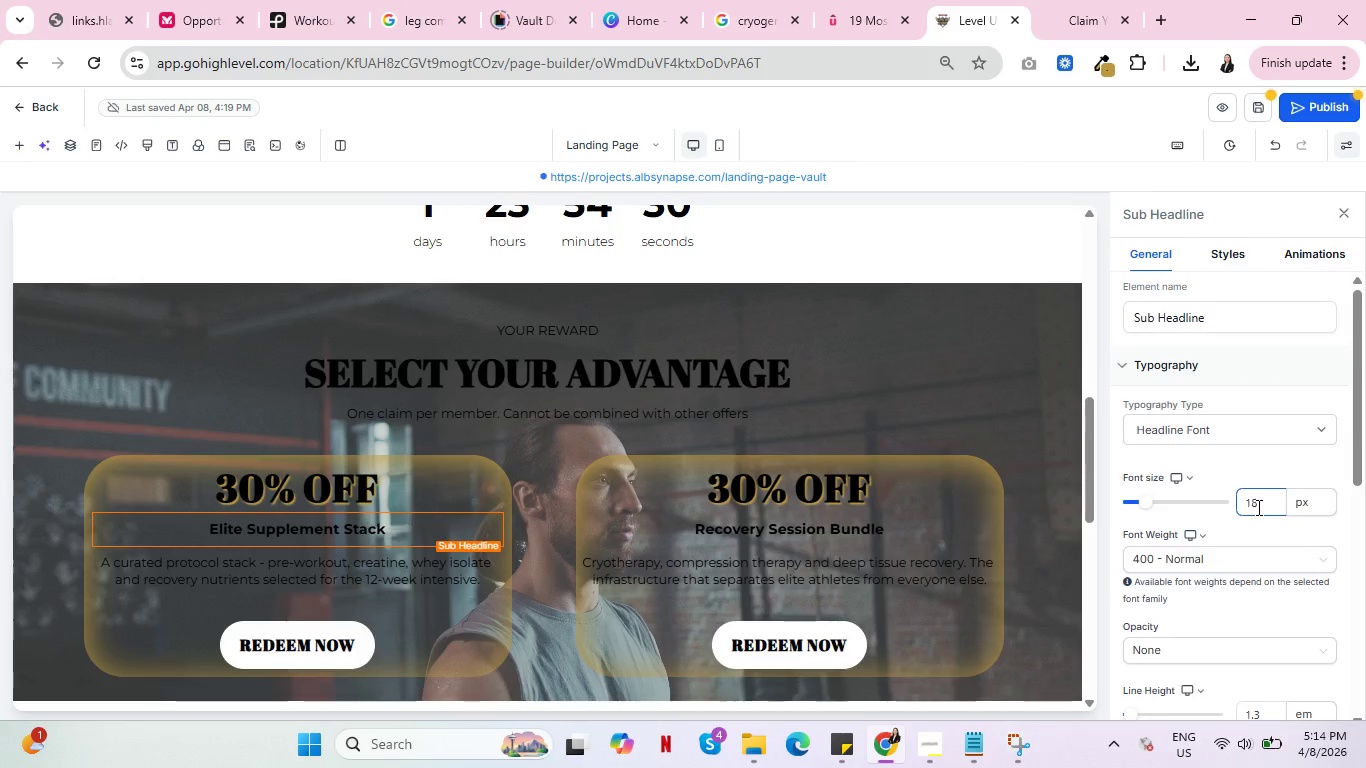 
left_click_drag(start_coordinate=[1257, 507], to_coordinate=[1237, 504])
 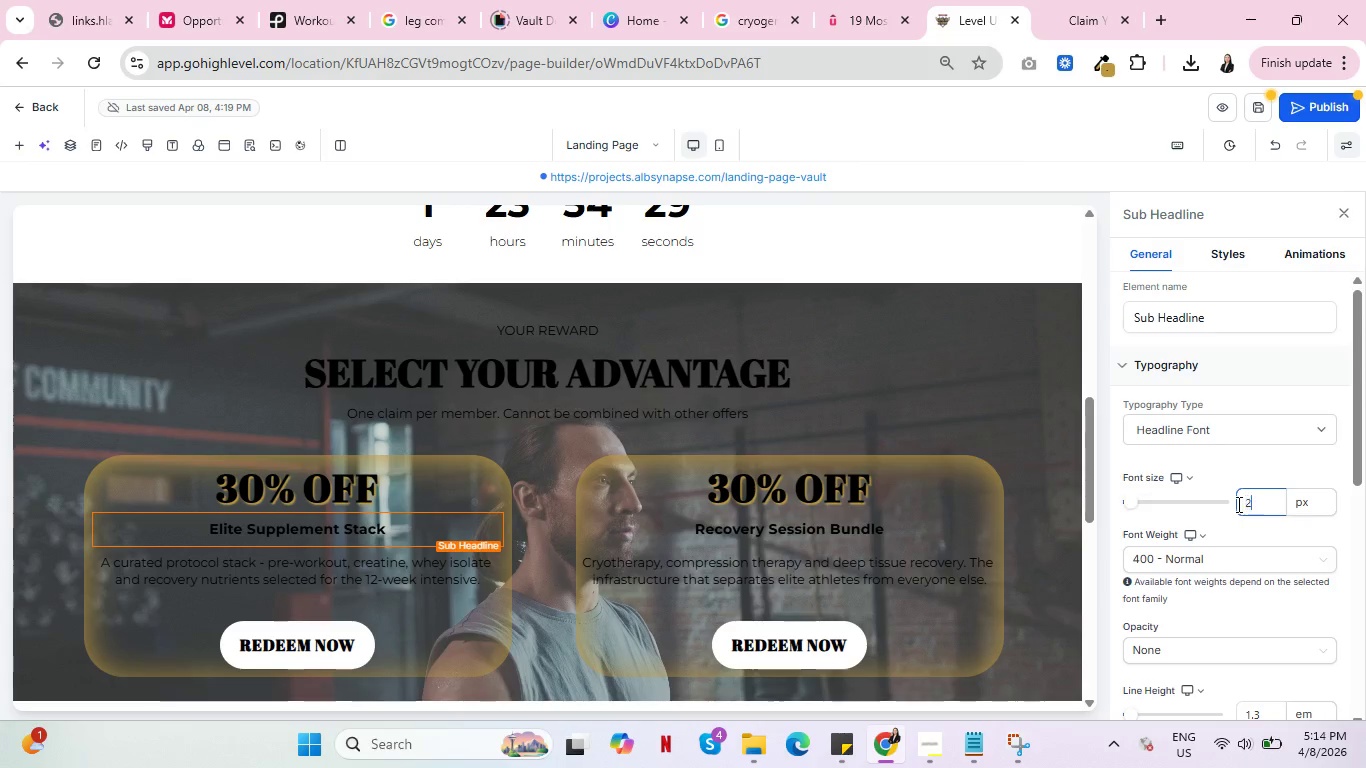 
type(20)
 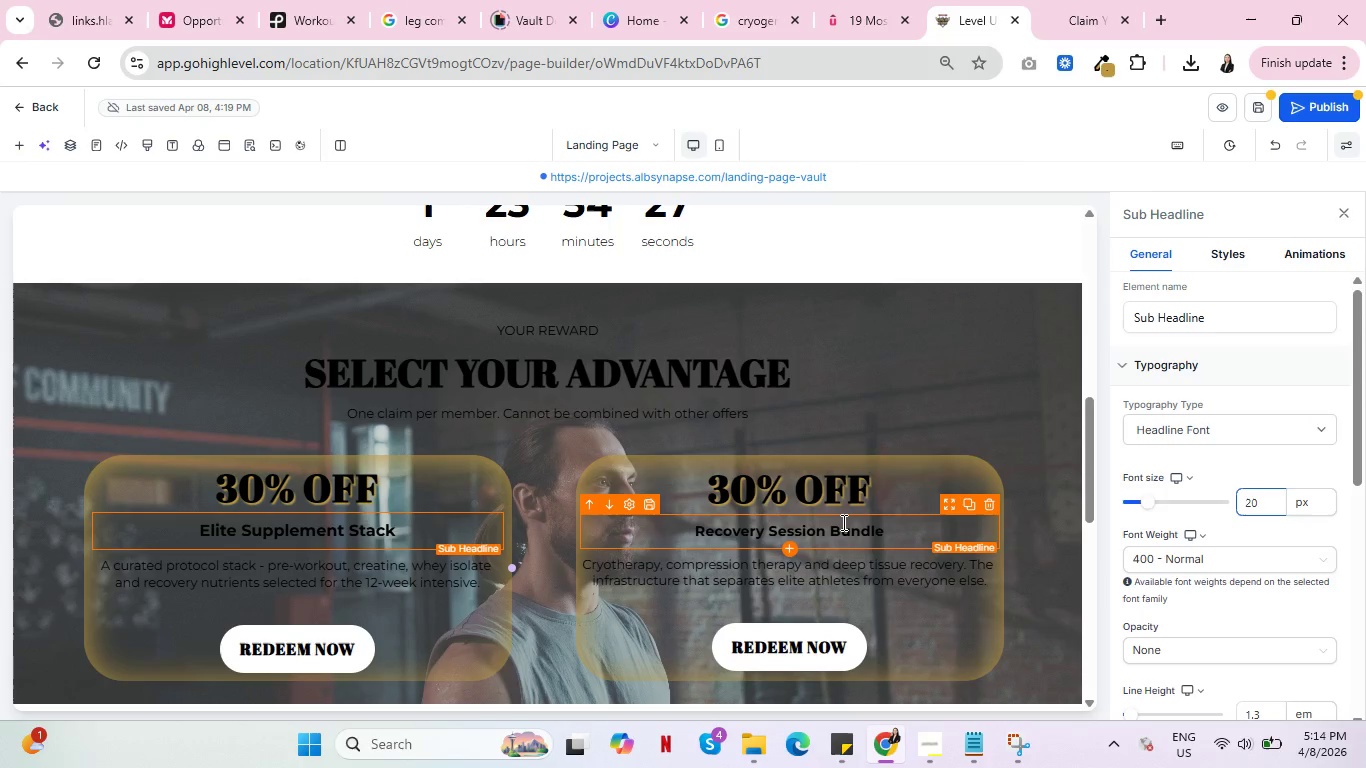 
left_click([842, 522])
 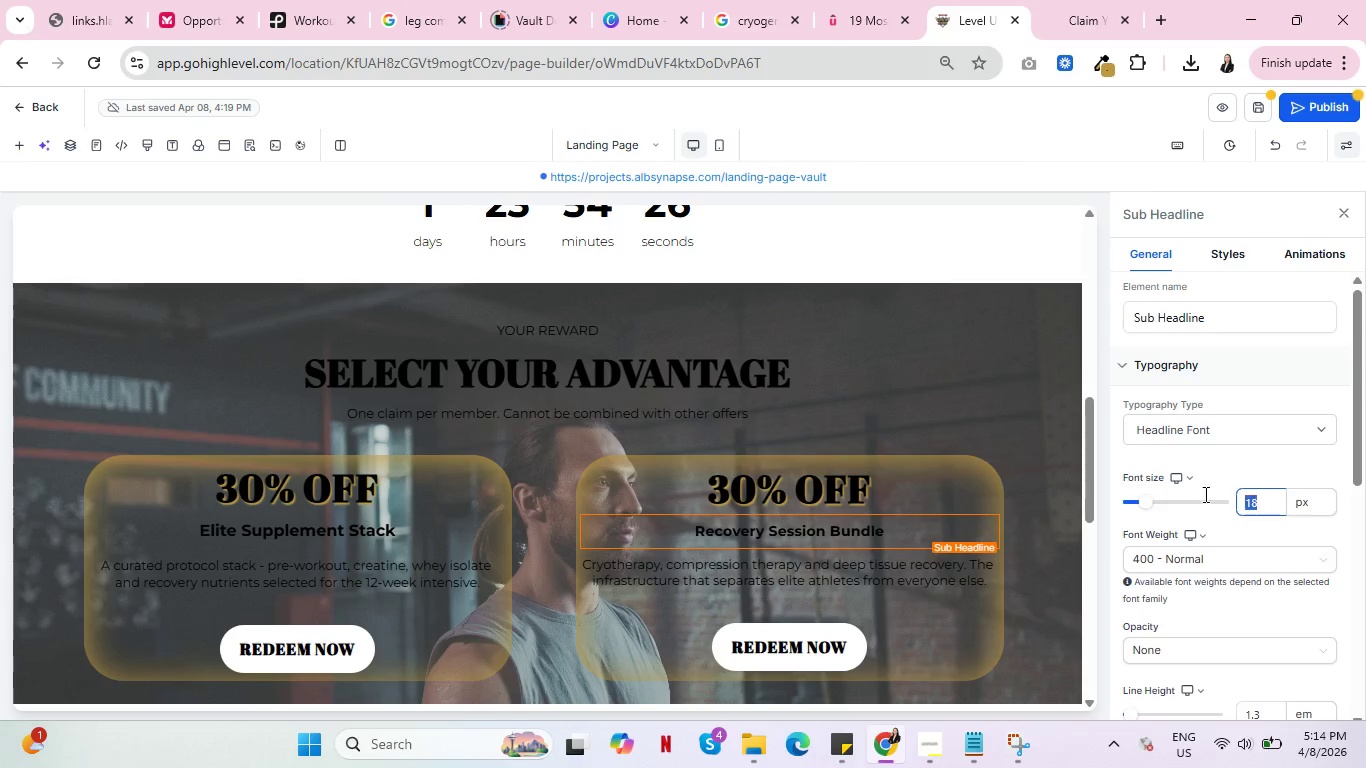 
left_click_drag(start_coordinate=[1269, 503], to_coordinate=[1204, 494])
 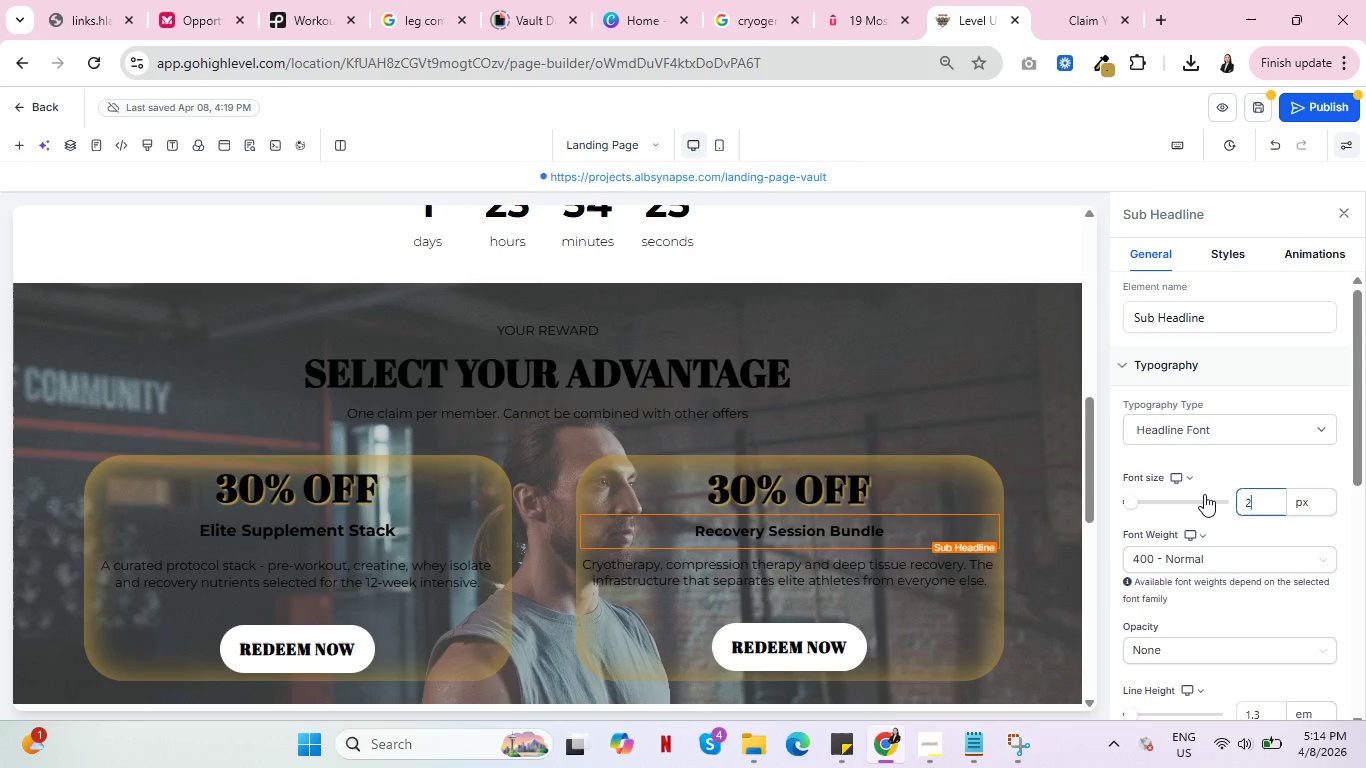 
type(20)
 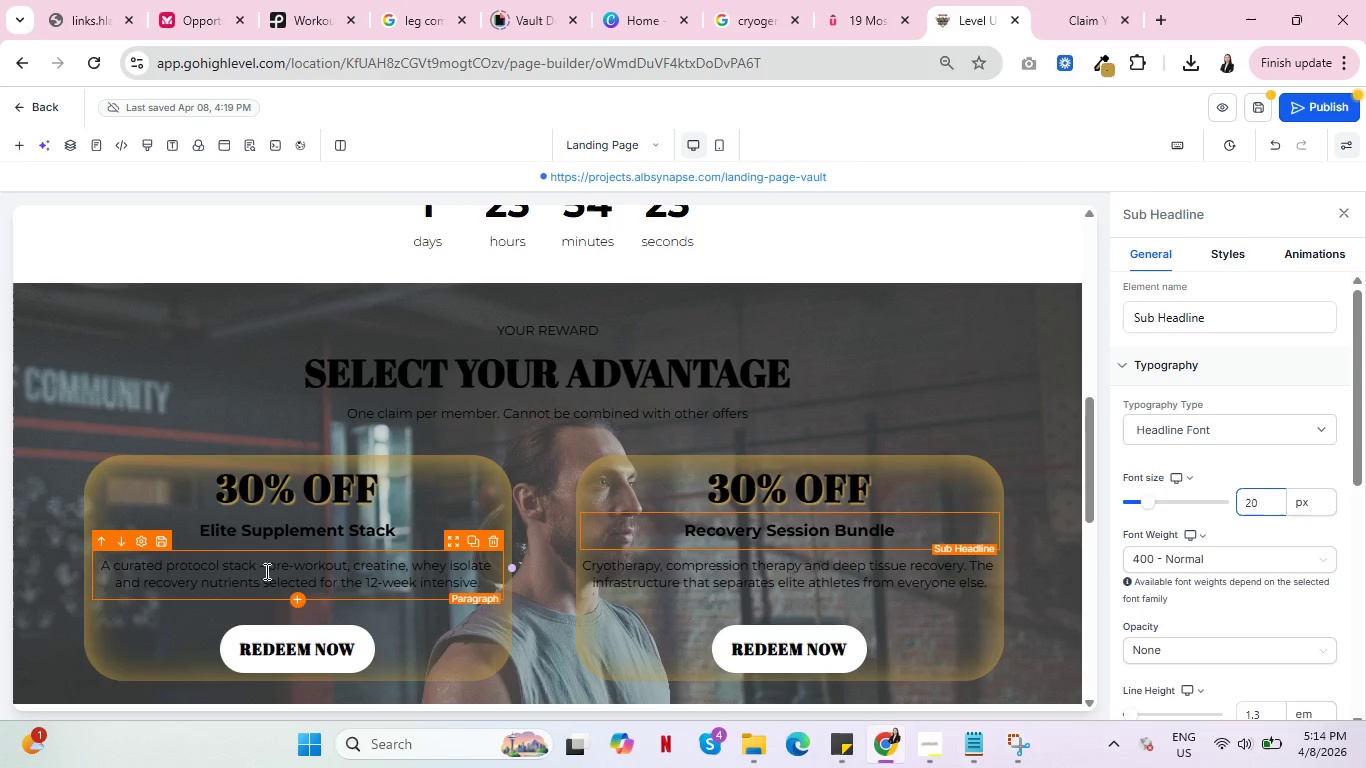 
left_click([252, 571])
 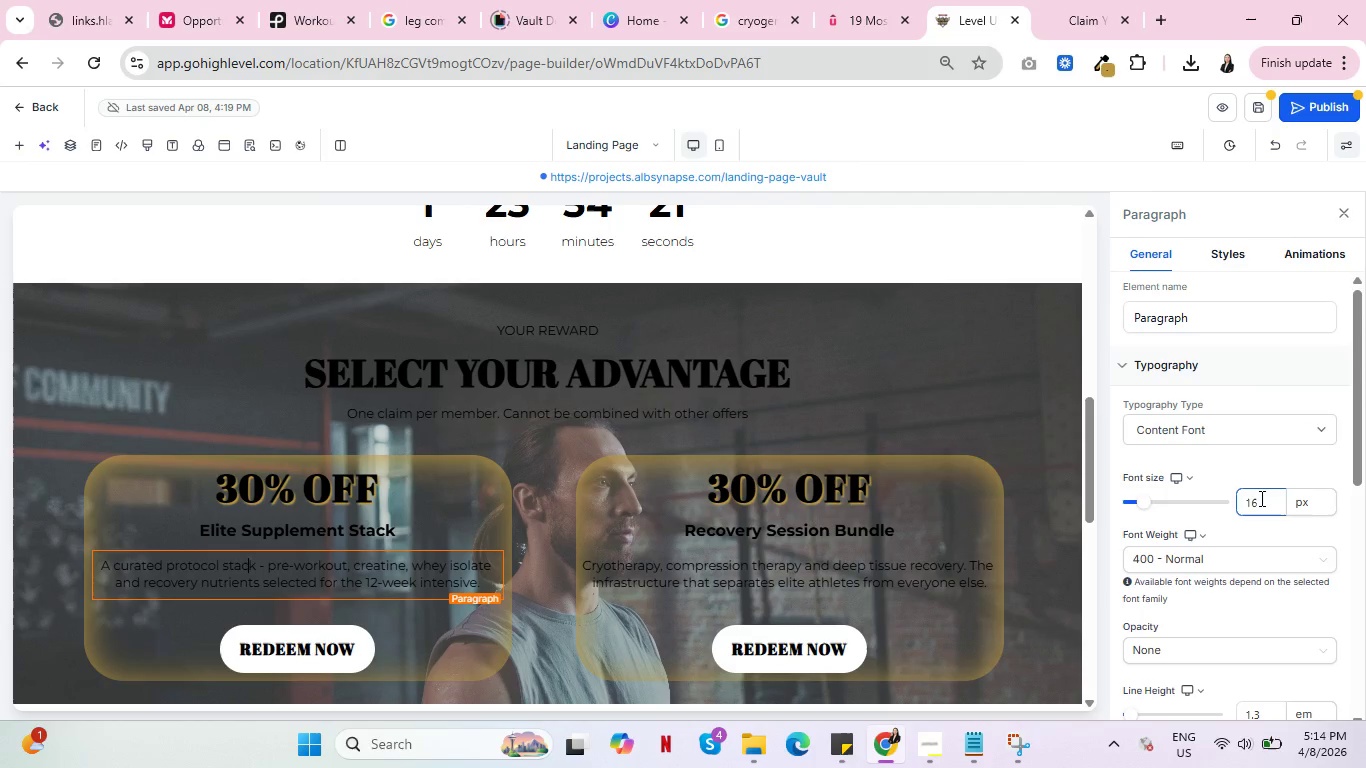 
left_click_drag(start_coordinate=[1260, 498], to_coordinate=[1235, 498])
 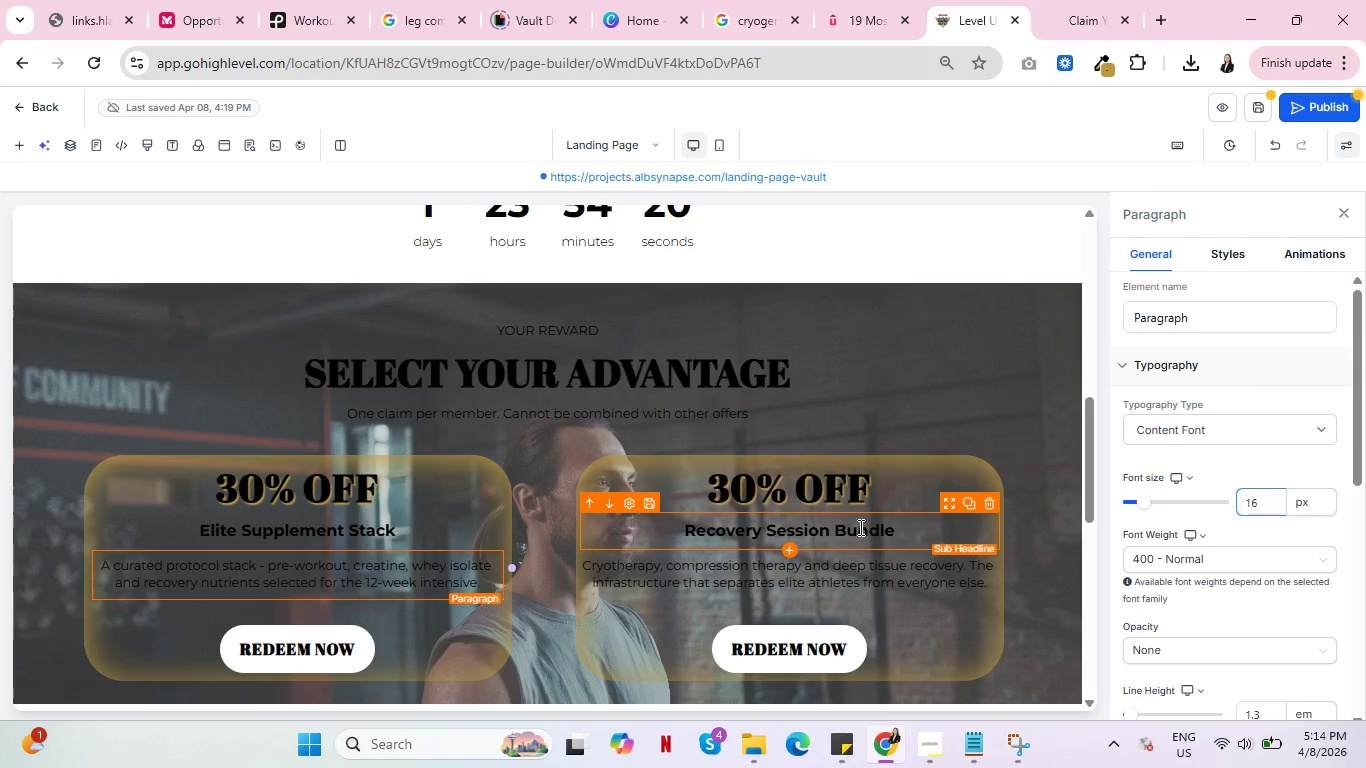 
left_click([859, 527])
 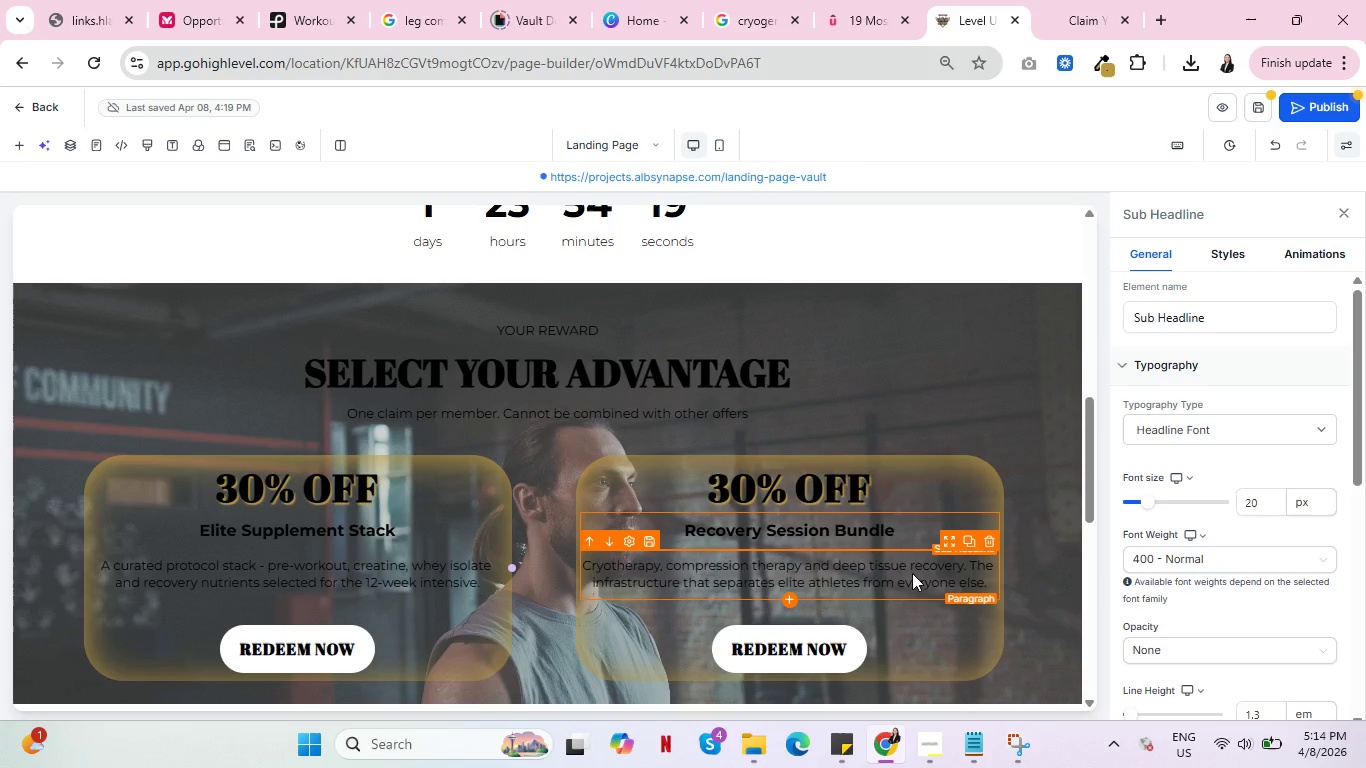 
left_click([912, 573])
 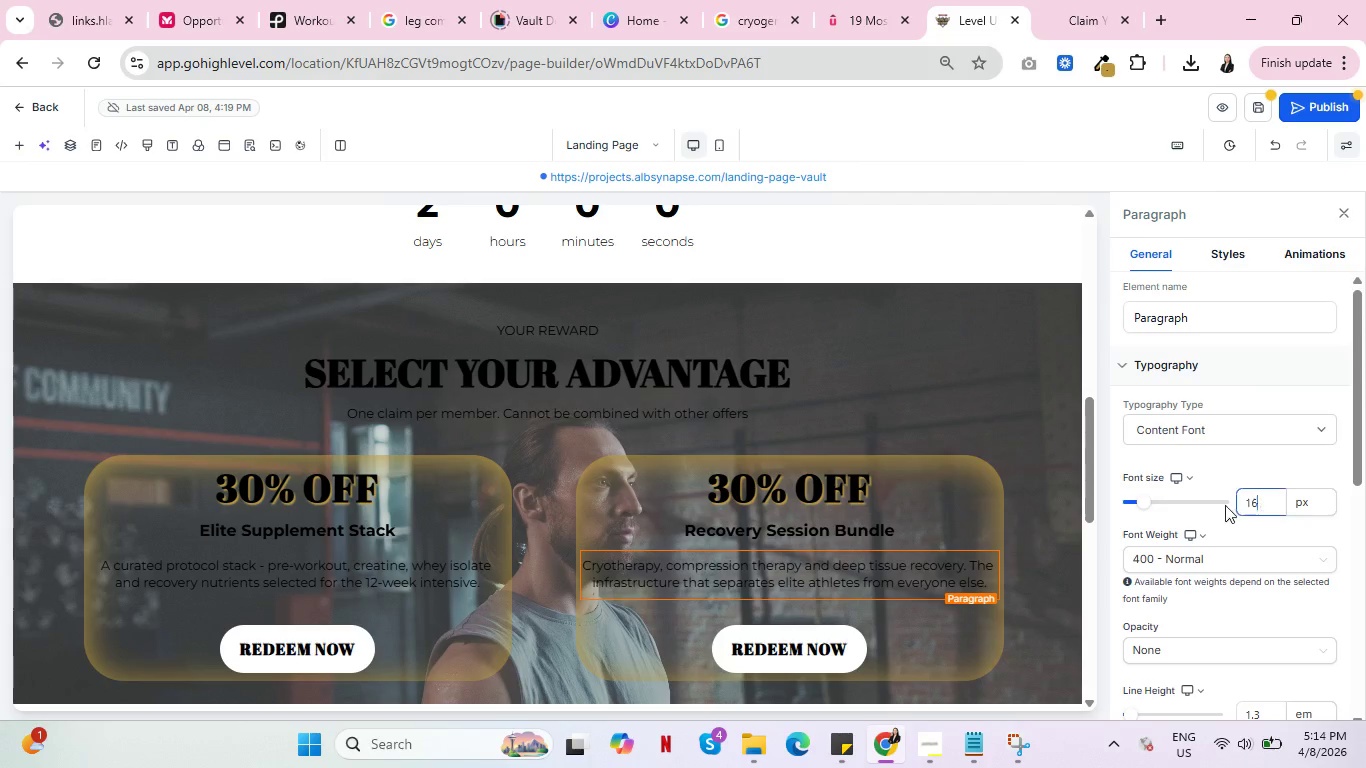 
left_click_drag(start_coordinate=[1260, 510], to_coordinate=[1221, 504])
 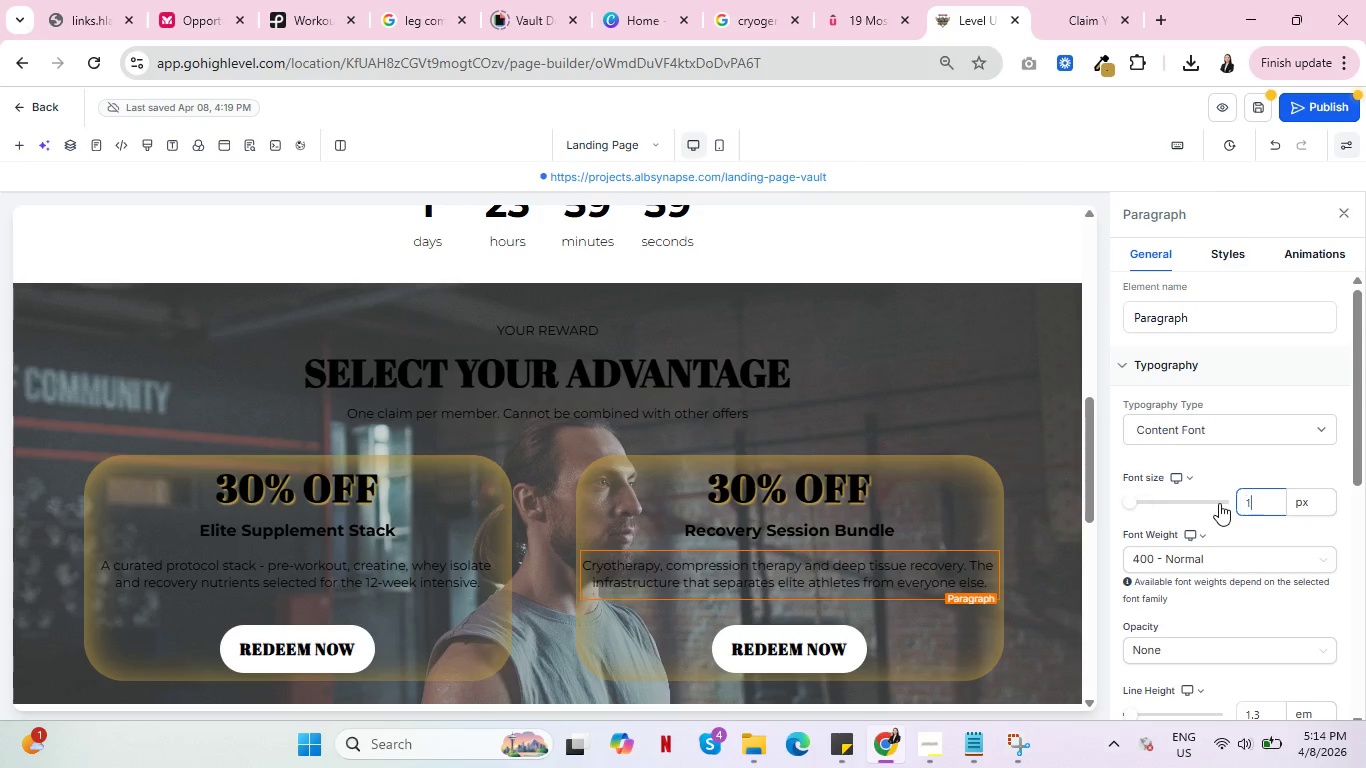 
type(18)
 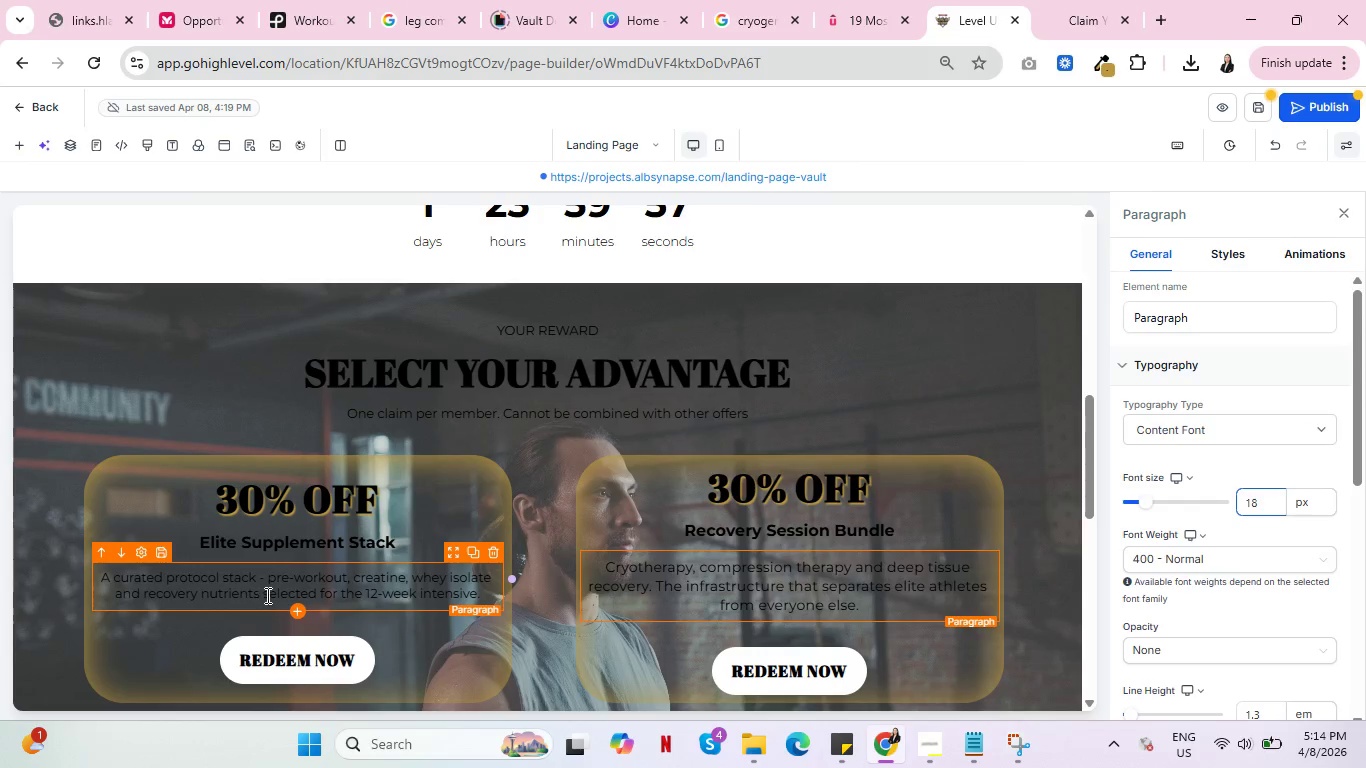 
left_click([267, 594])
 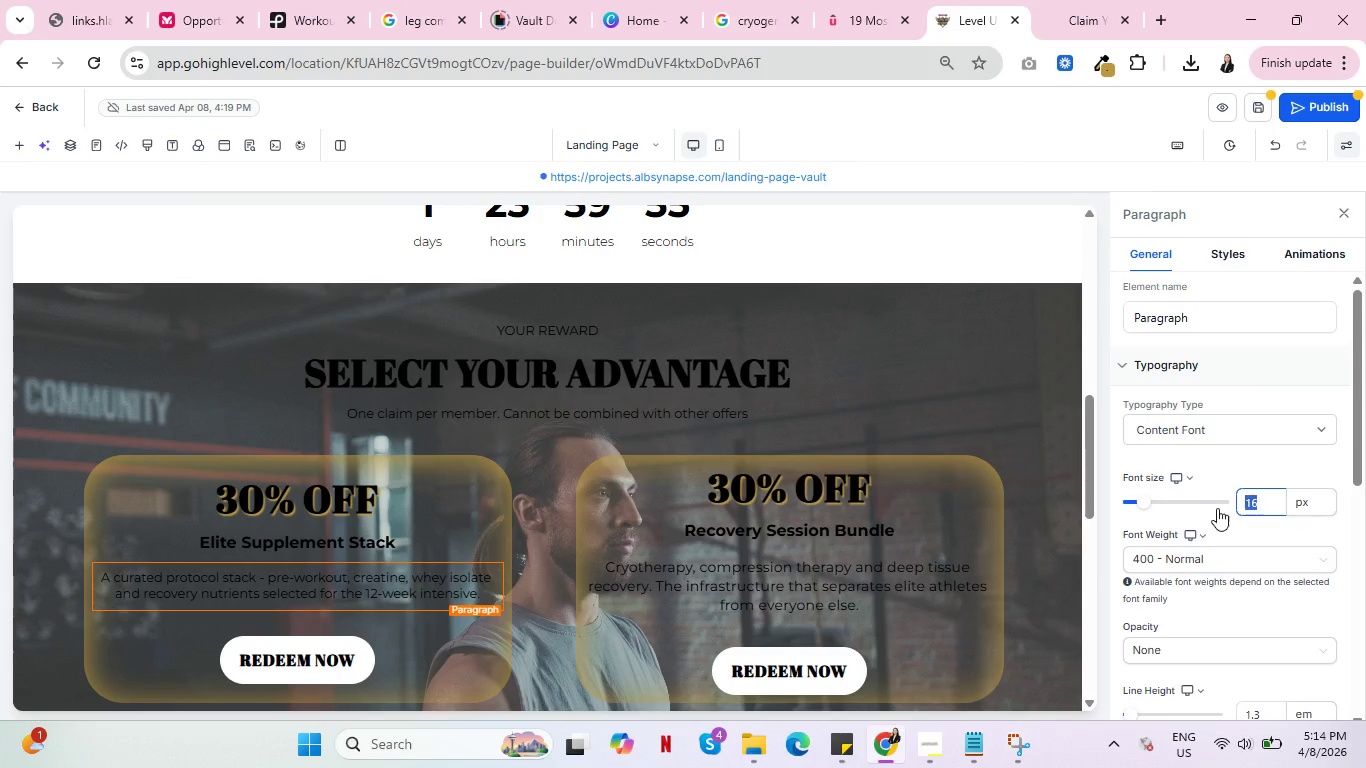 
left_click_drag(start_coordinate=[1265, 510], to_coordinate=[1215, 506])
 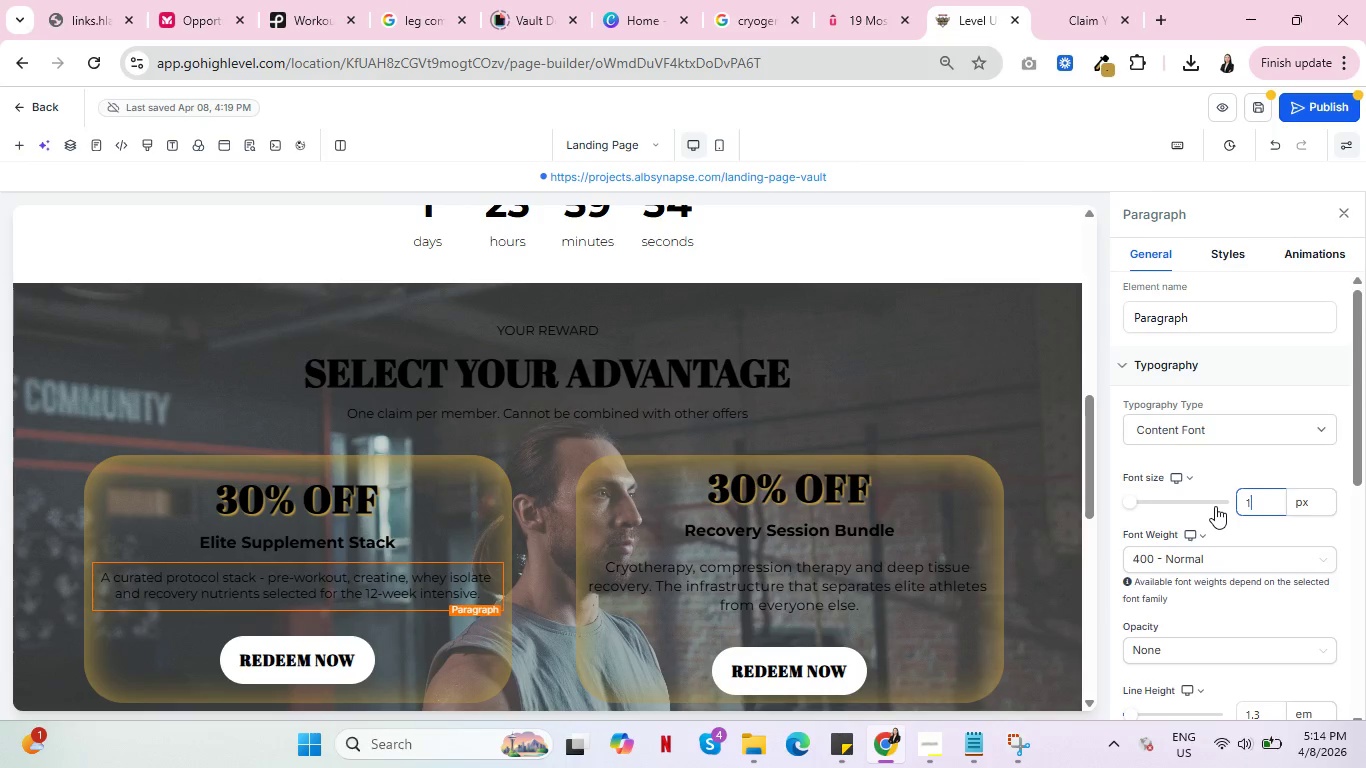 
type(18)
 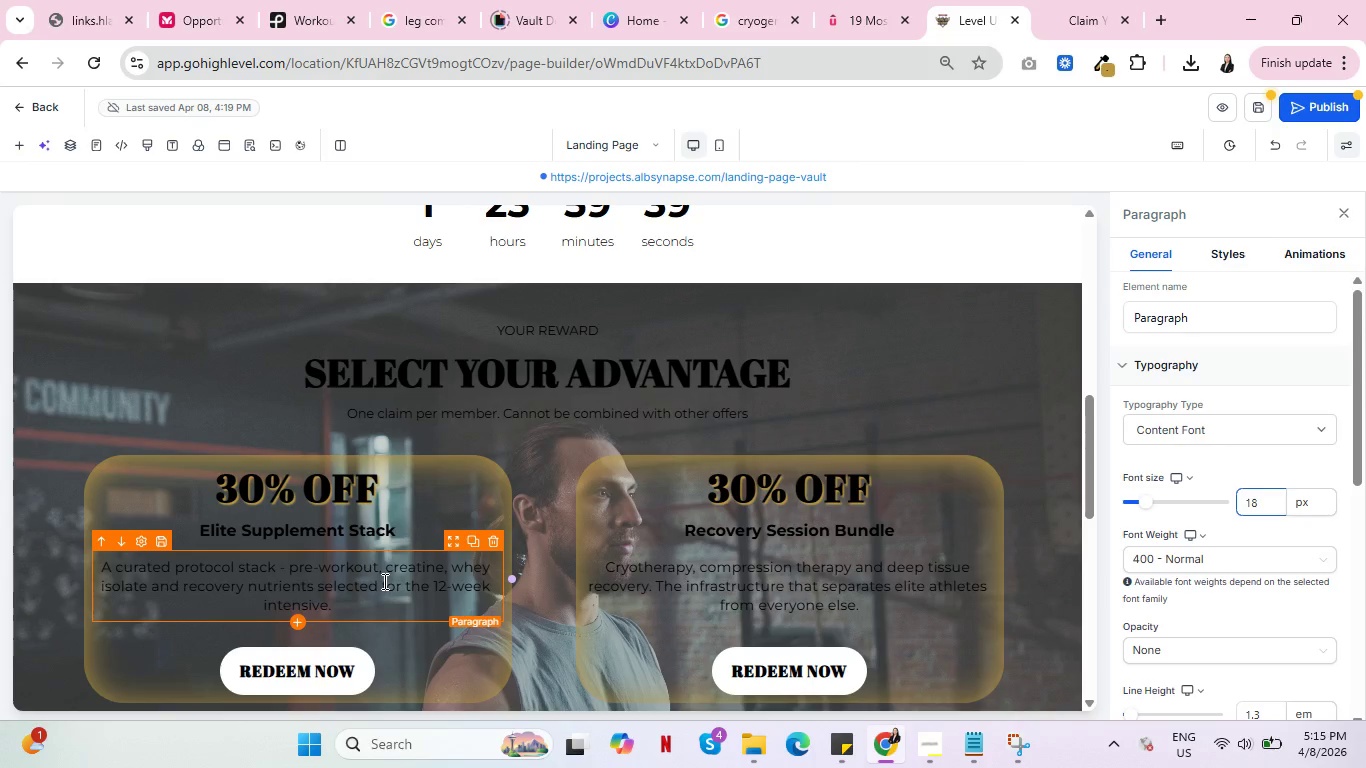 
wait(19.3)
 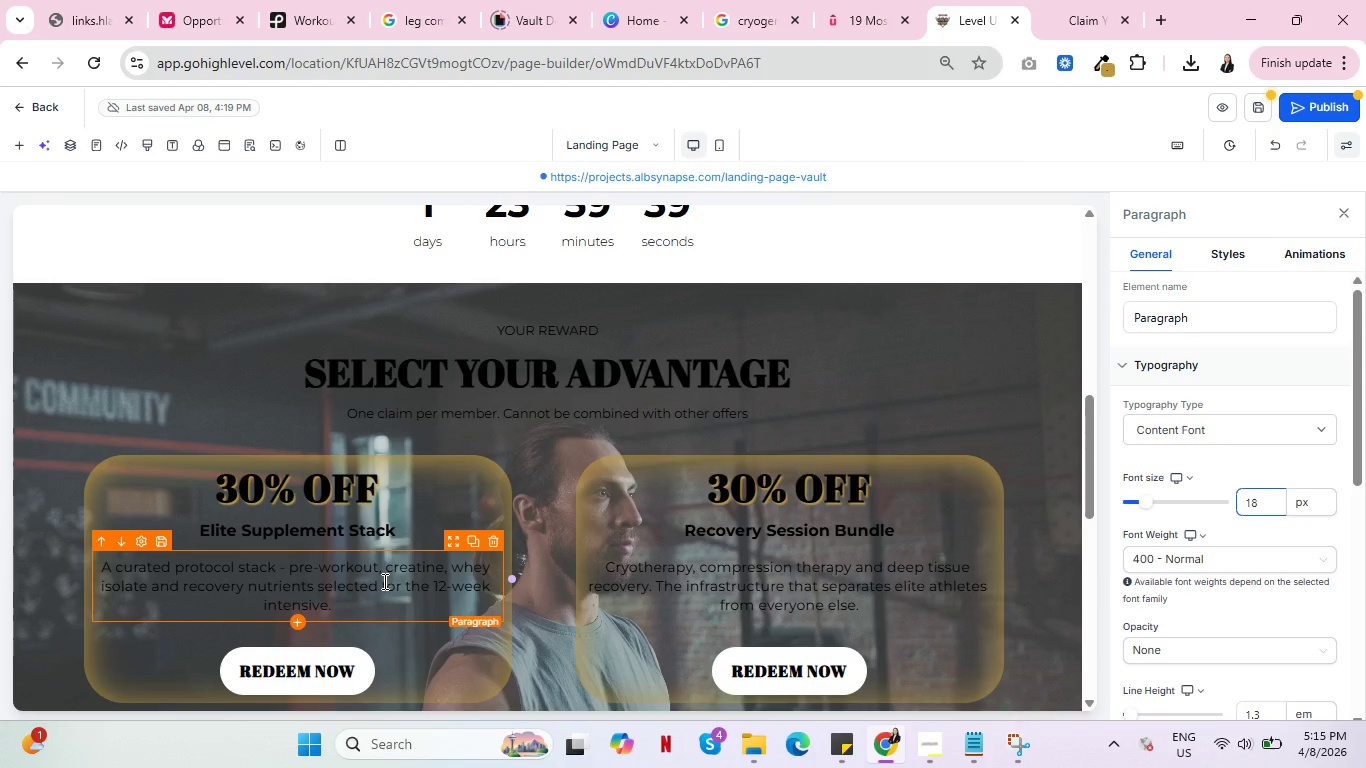 
left_click([87, 480])
 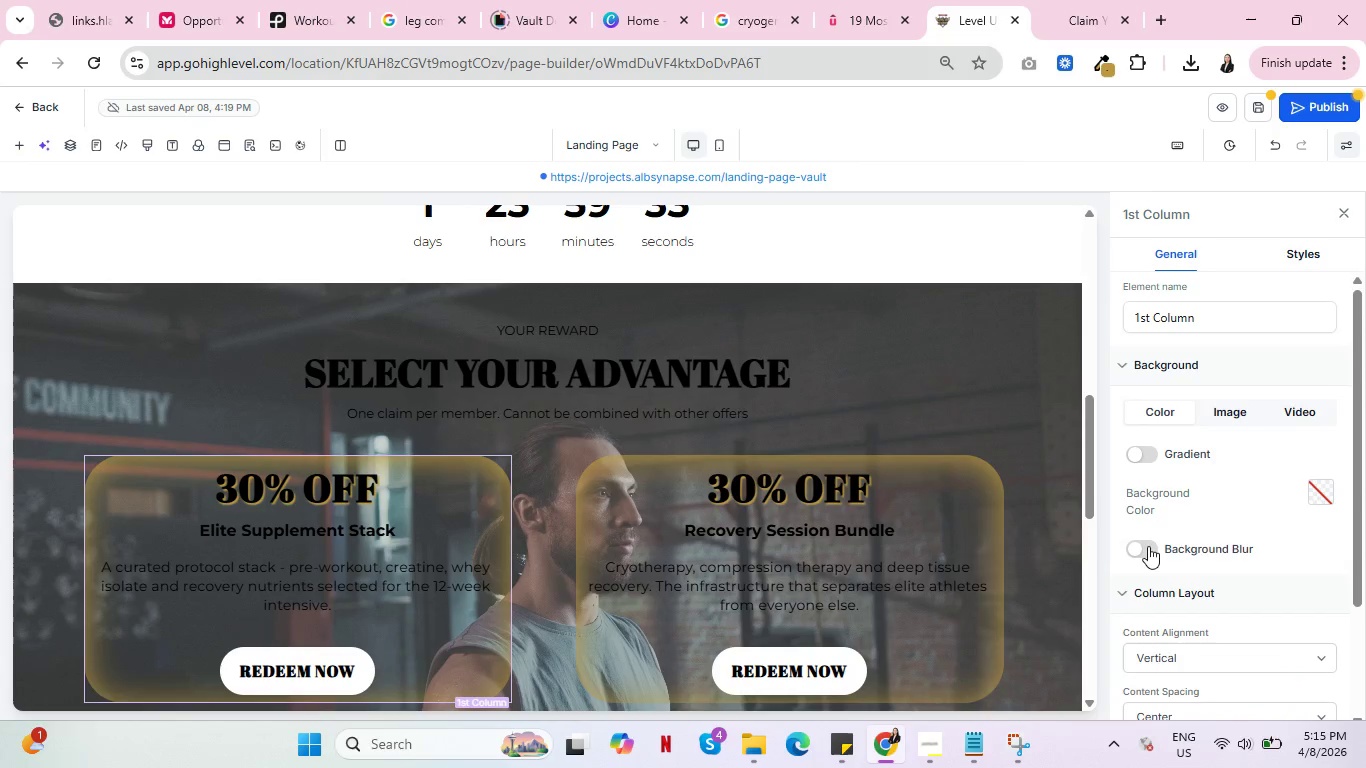 
left_click([1149, 545])
 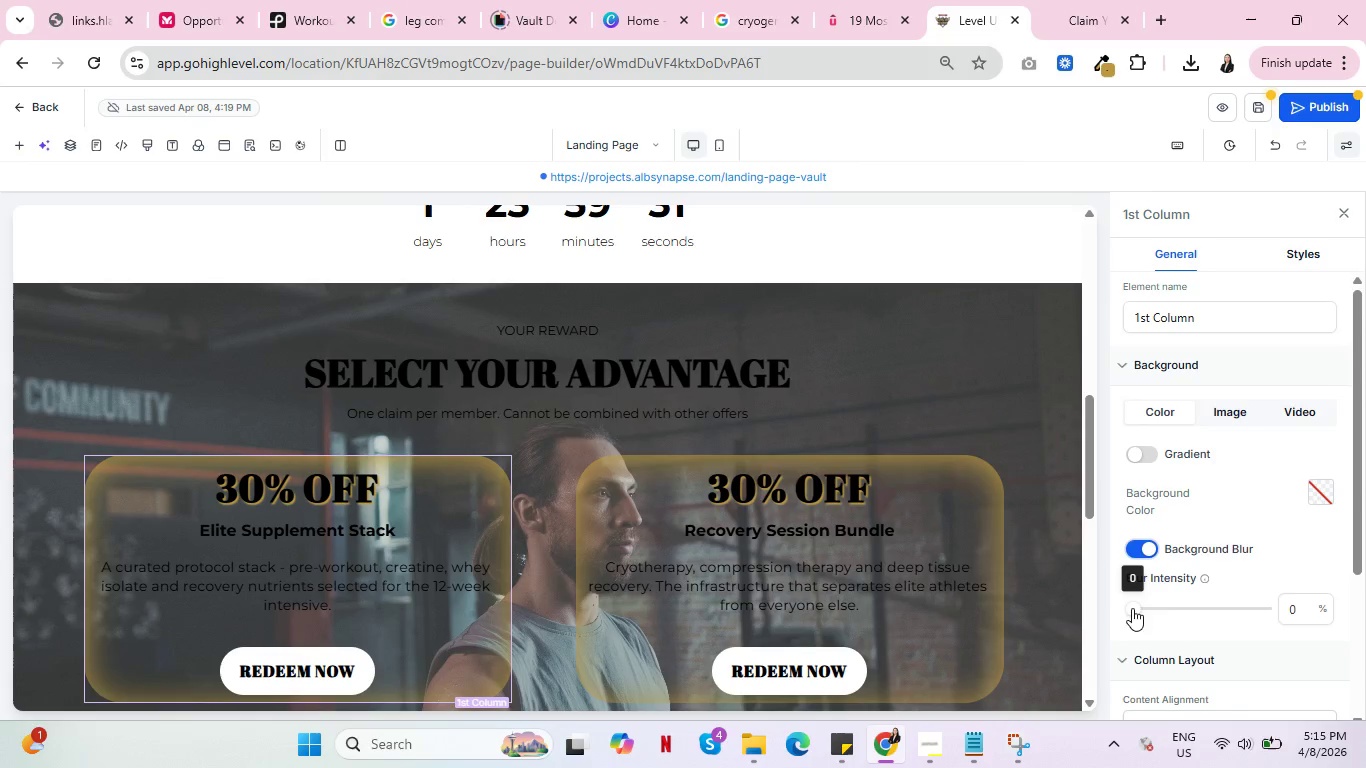 
left_click_drag(start_coordinate=[1132, 608], to_coordinate=[1175, 612])
 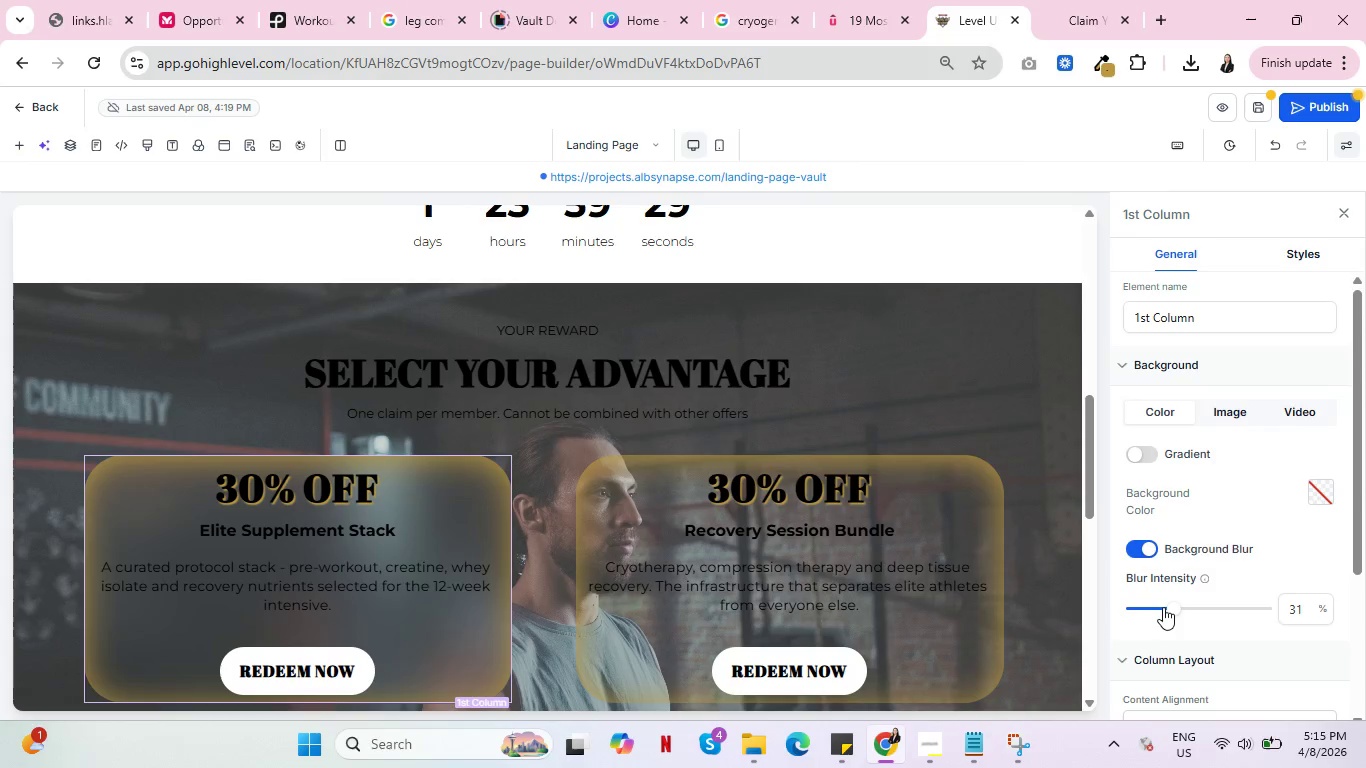 
left_click_drag(start_coordinate=[1167, 608], to_coordinate=[1150, 608])
 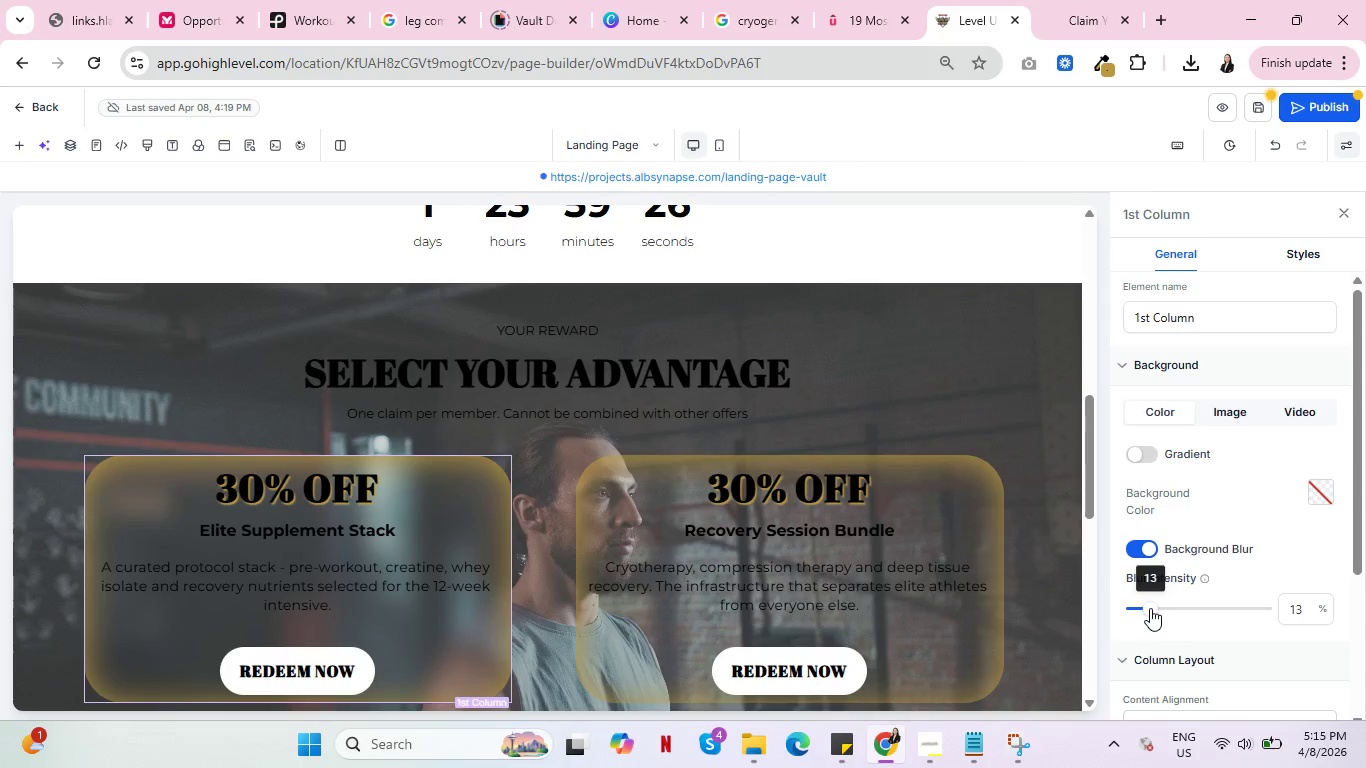 
left_click_drag(start_coordinate=[1150, 608], to_coordinate=[1140, 605])
 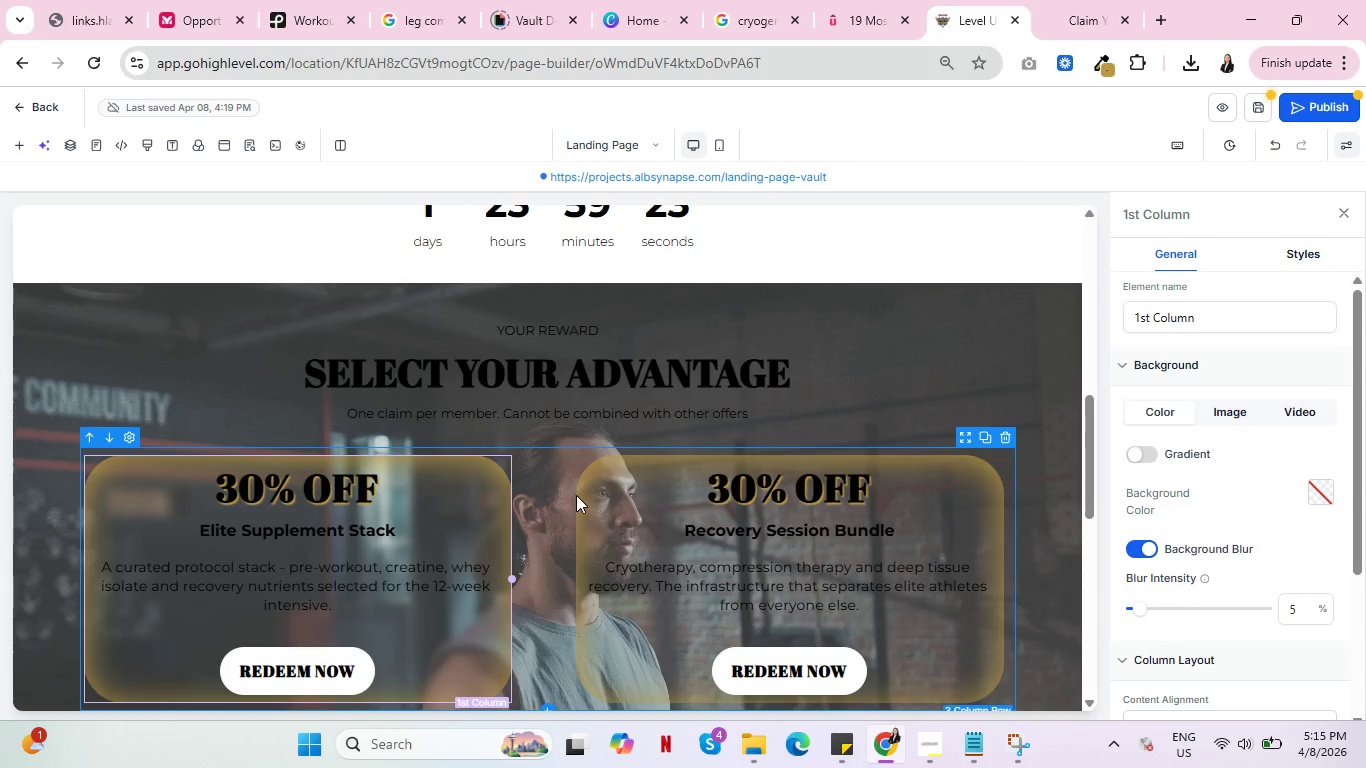 
left_click([577, 496])
 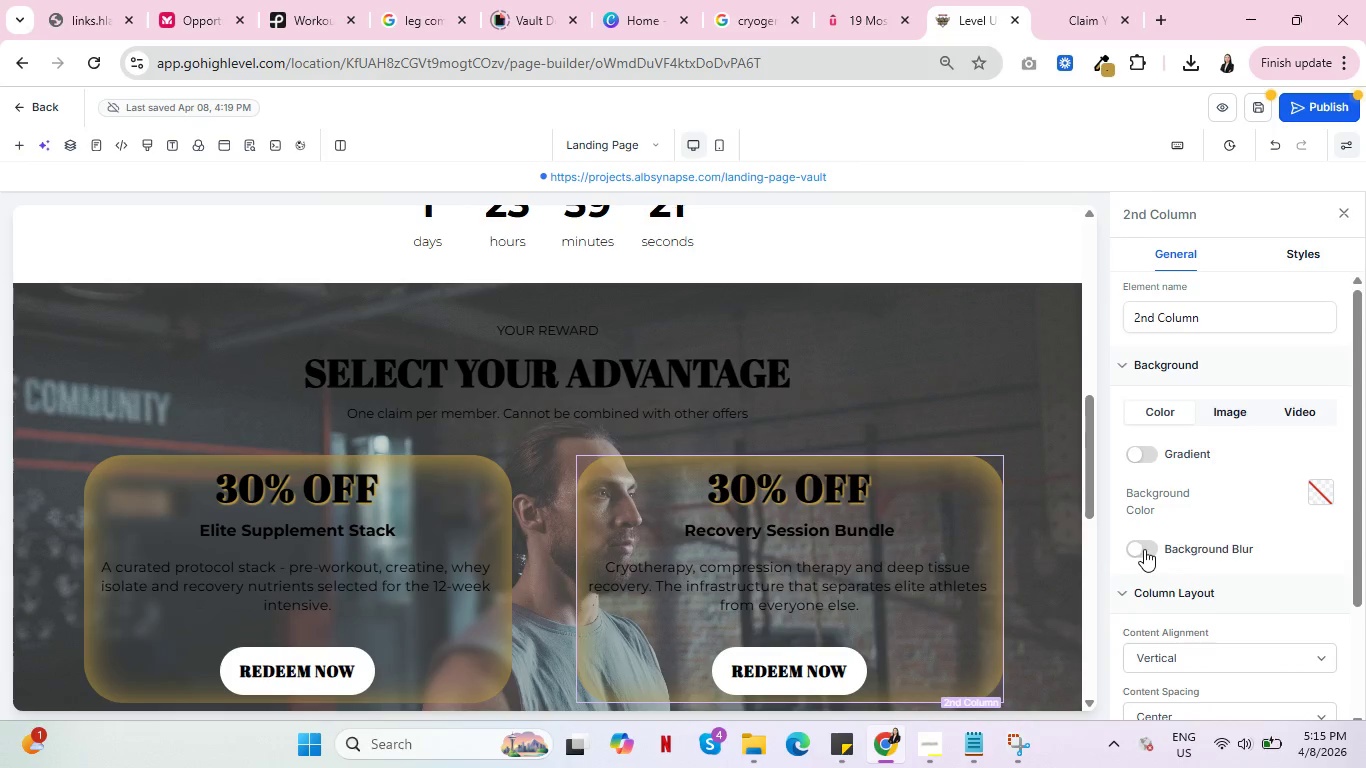 
left_click([1144, 549])
 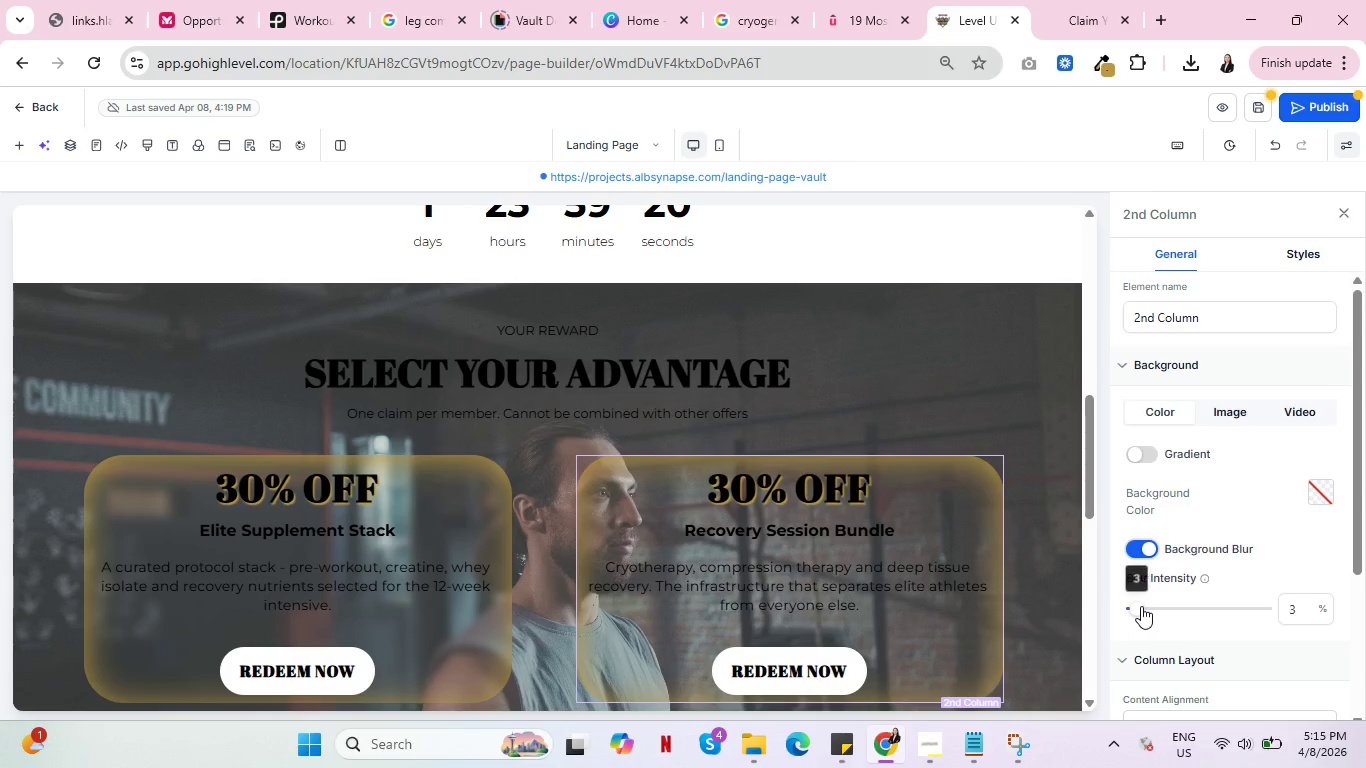 
left_click_drag(start_coordinate=[1138, 606], to_coordinate=[1146, 606])
 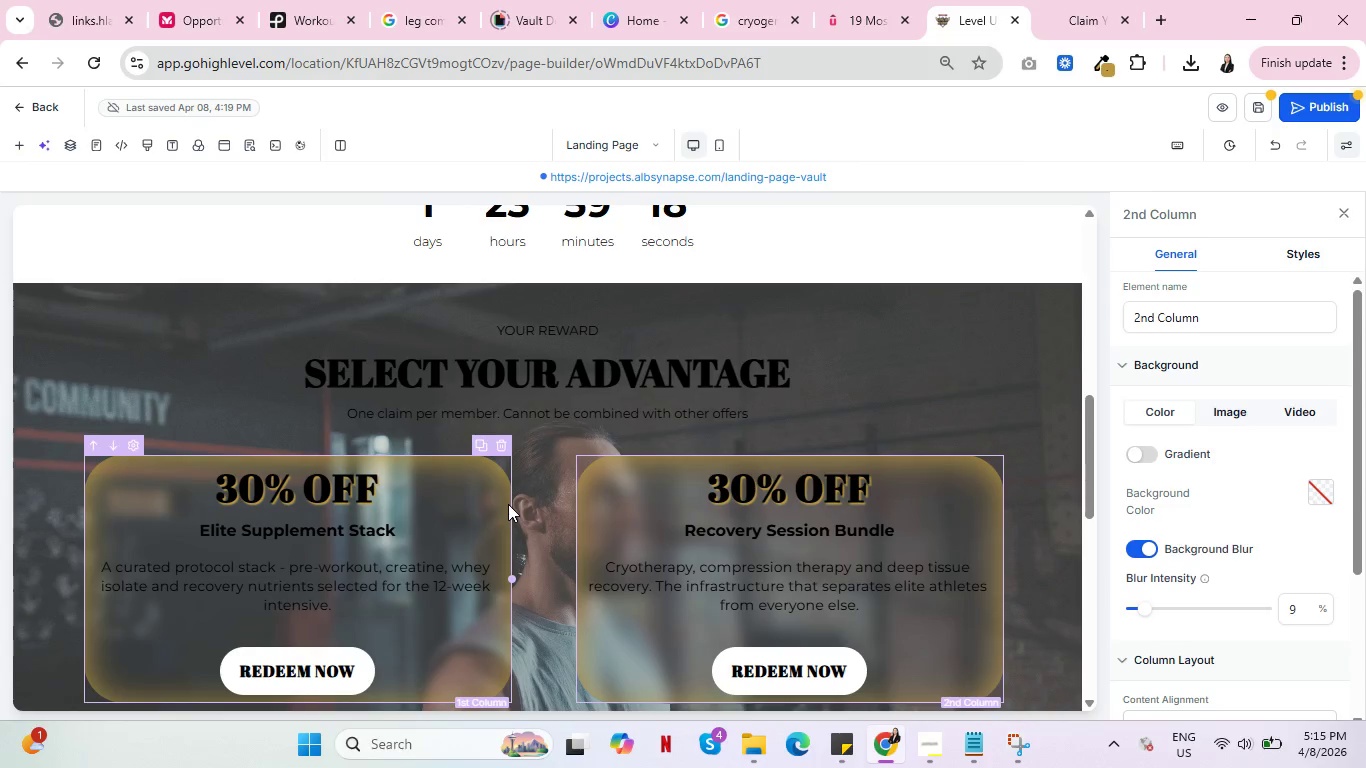 
left_click([508, 504])
 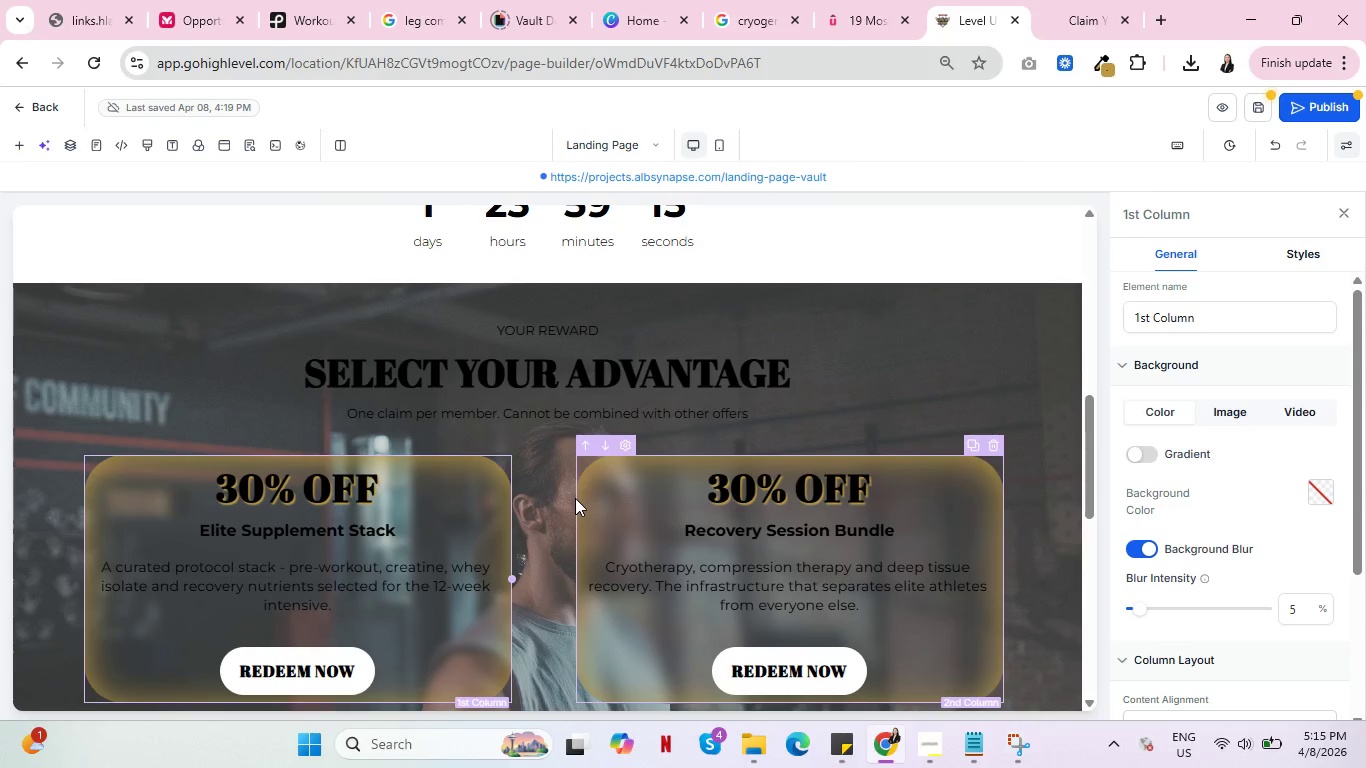 
left_click([575, 498])
 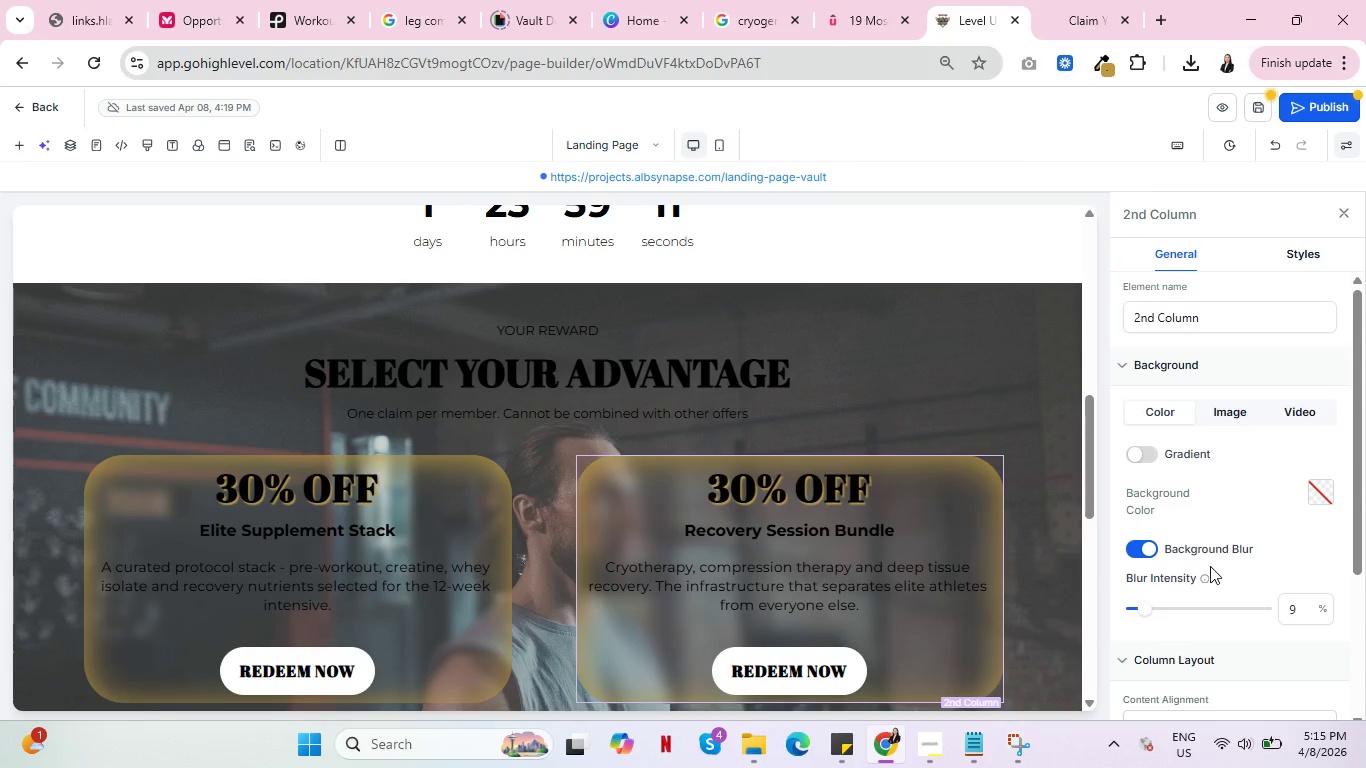 
wait(5.55)
 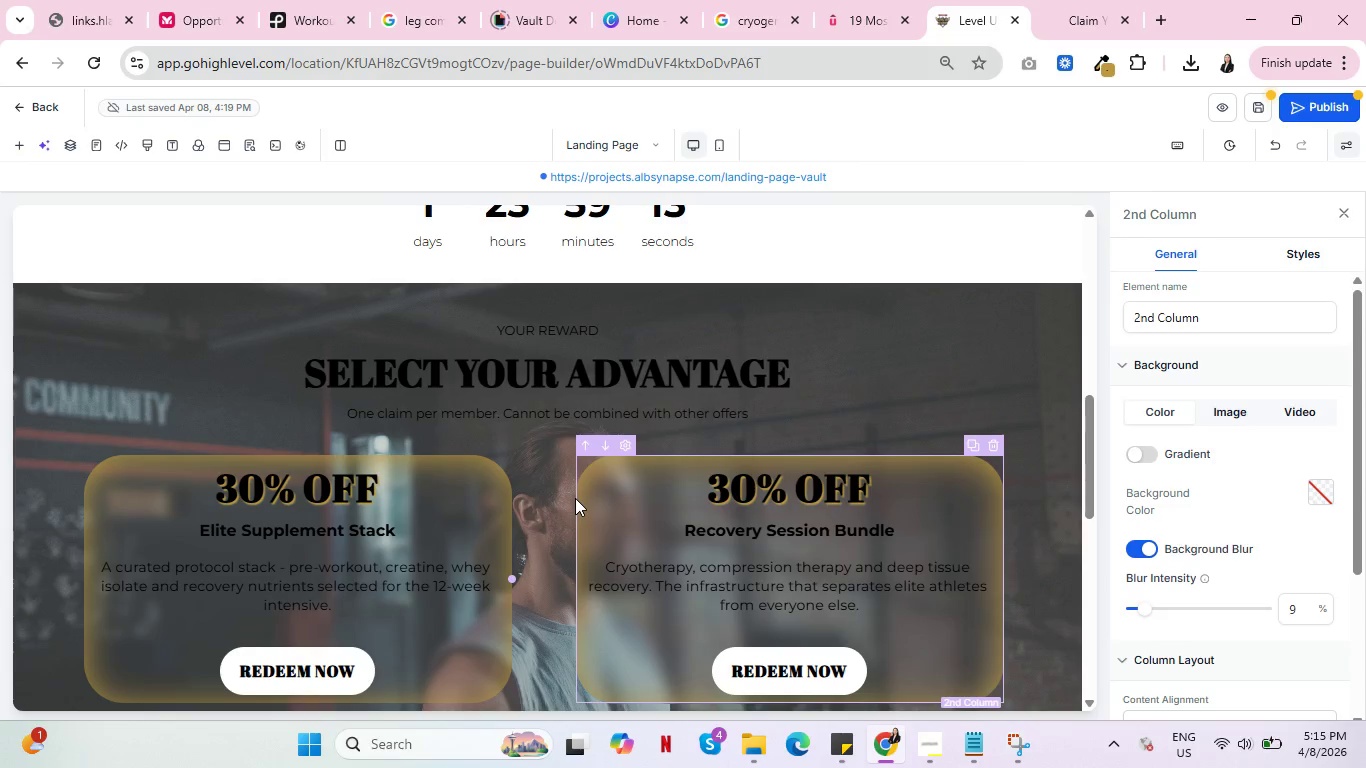 
left_click_drag(start_coordinate=[1302, 607], to_coordinate=[1283, 606])
 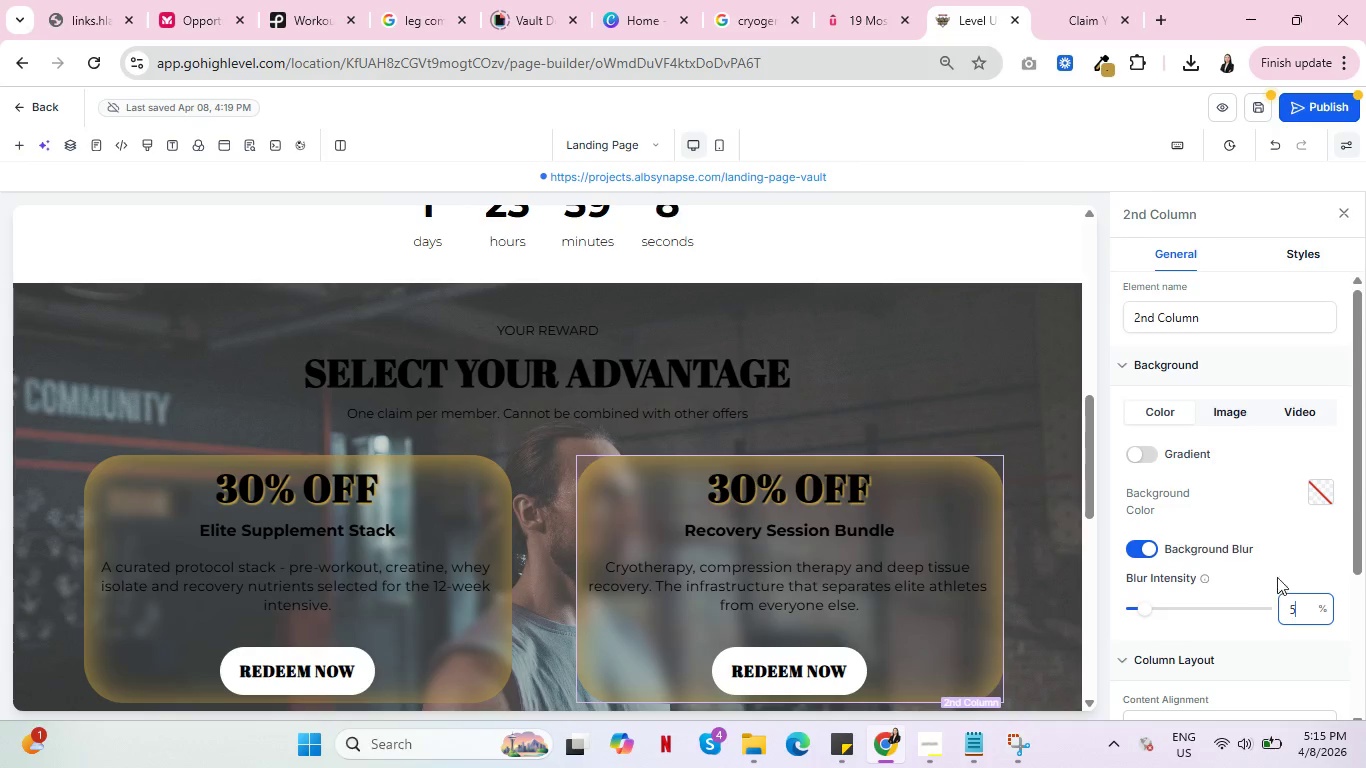 
key(5)
 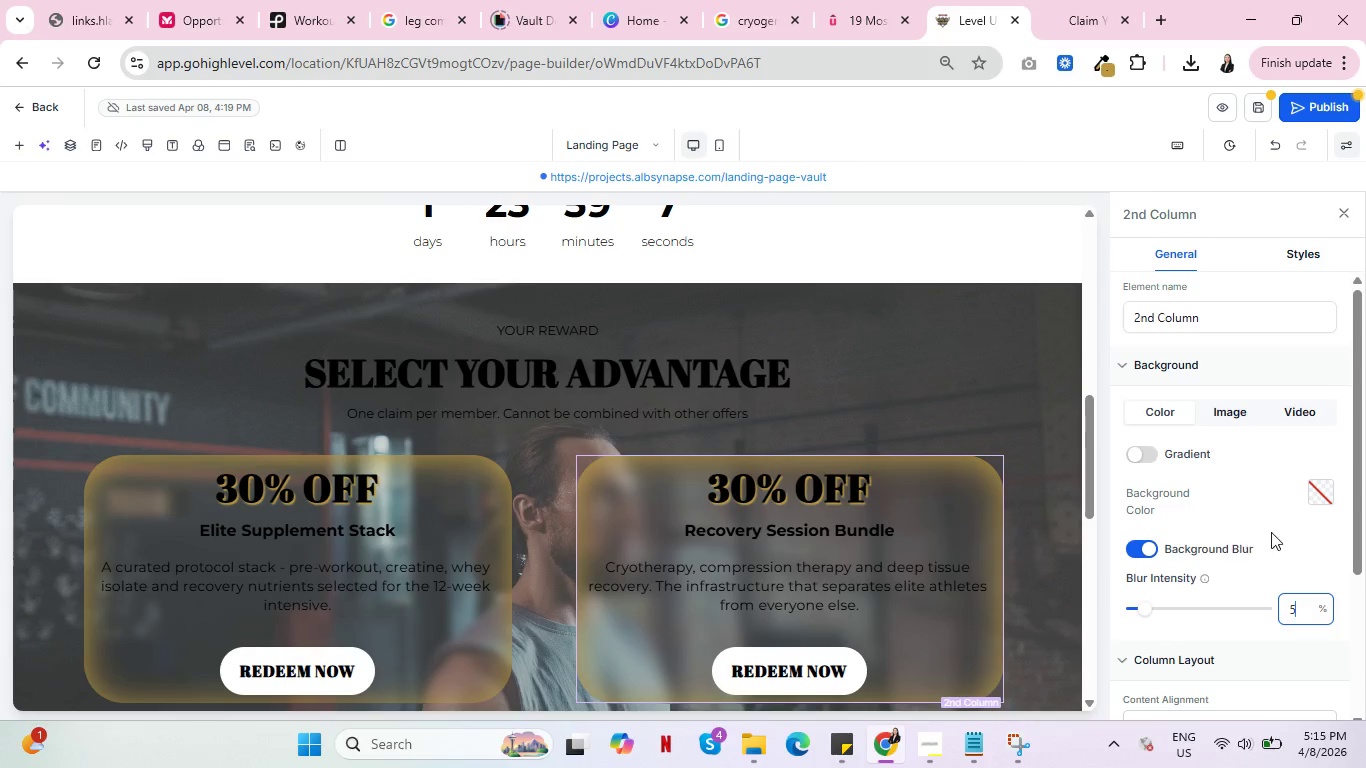 
left_click([1280, 532])
 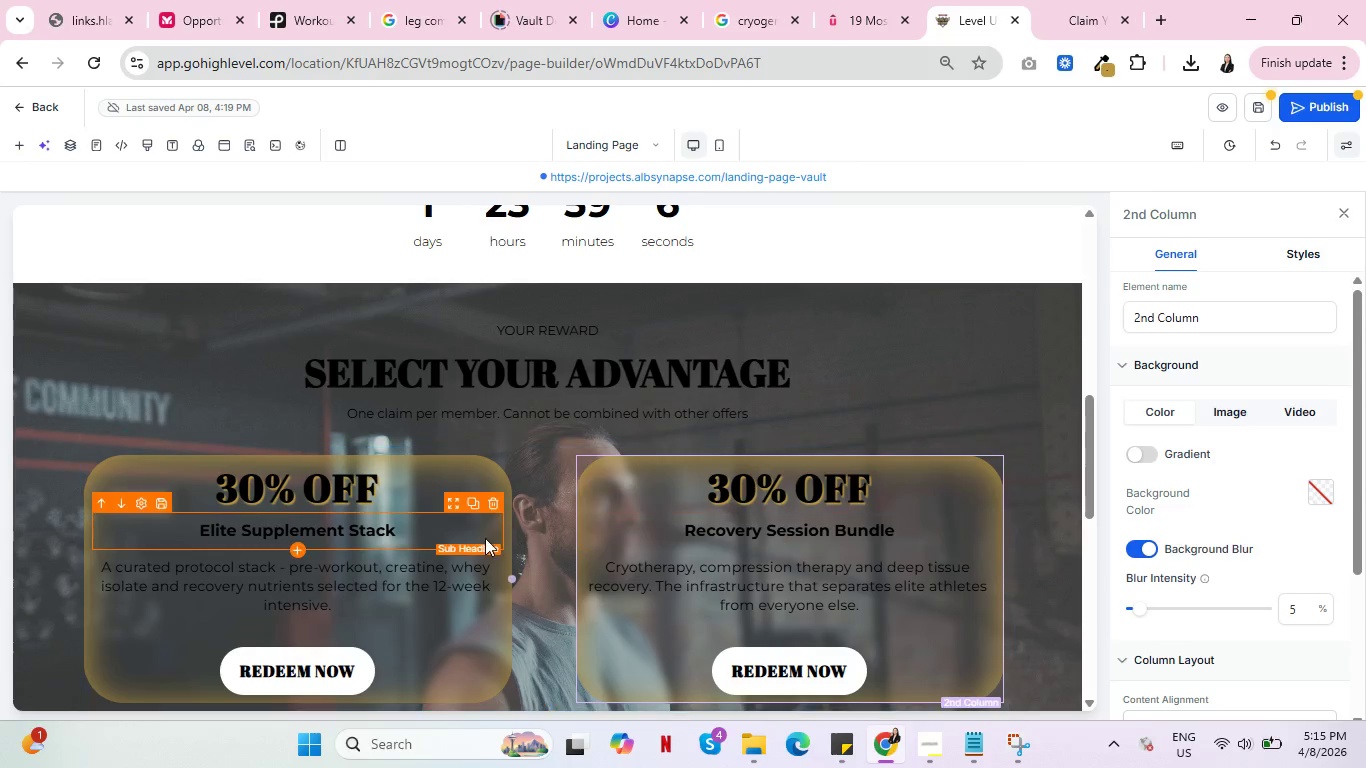 
scroll: coordinate [478, 549], scroll_direction: down, amount: 3.0
 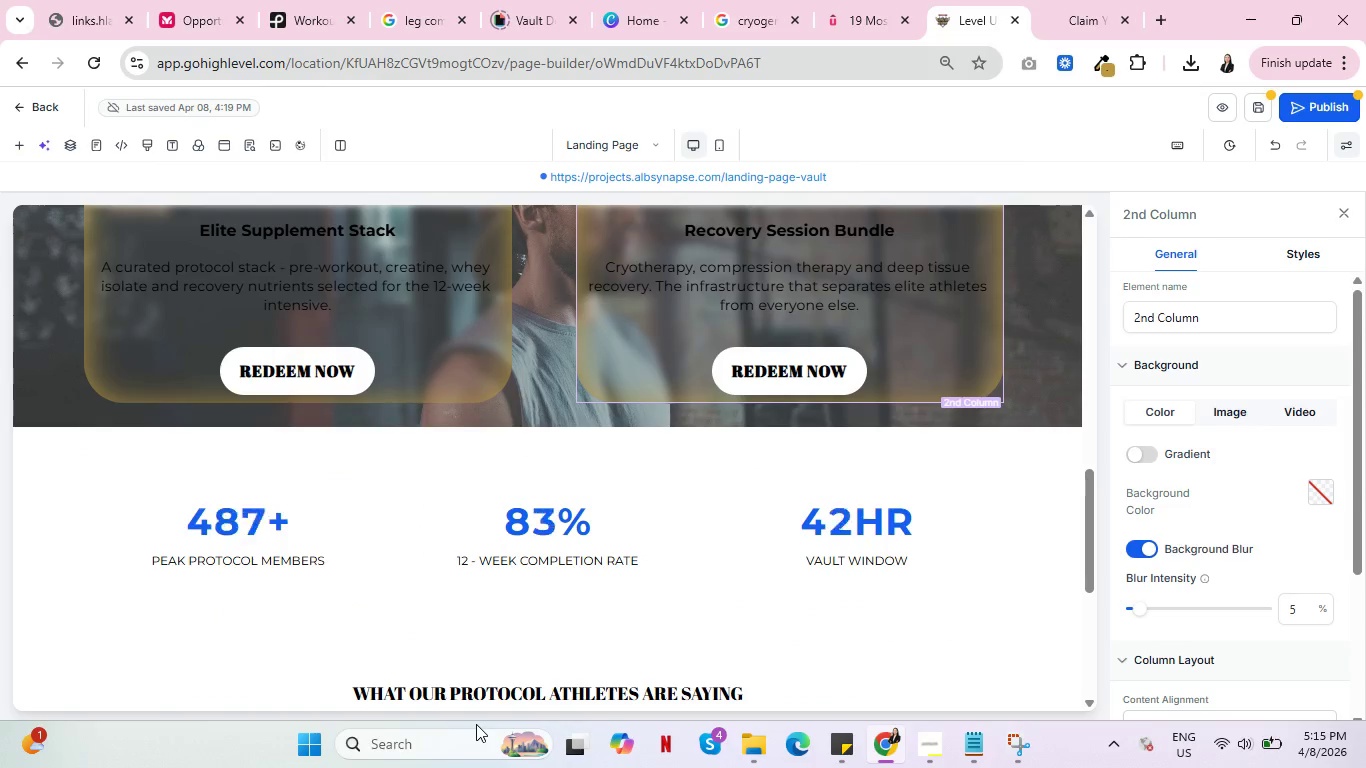 
scroll: coordinate [589, 519], scroll_direction: up, amount: 4.0
 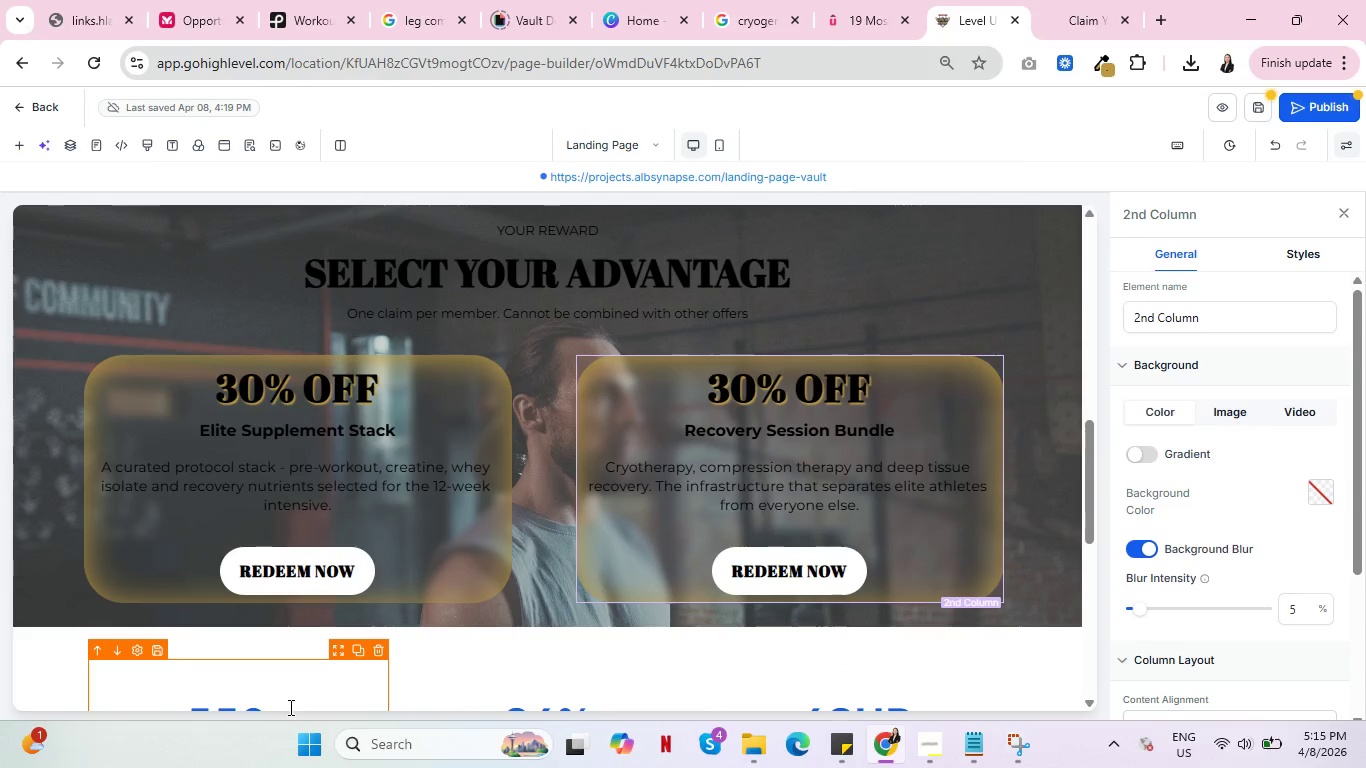 
wait(7.81)
 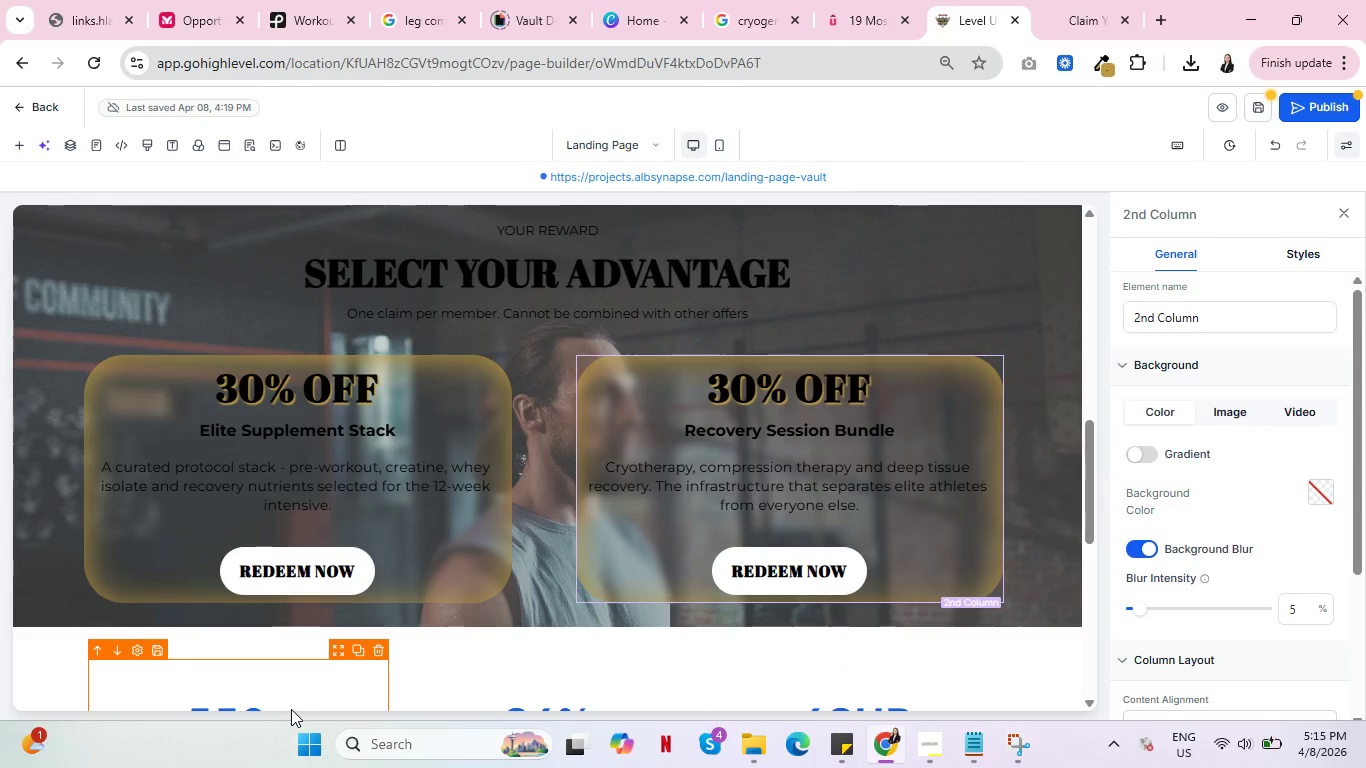 
left_click([188, 470])
 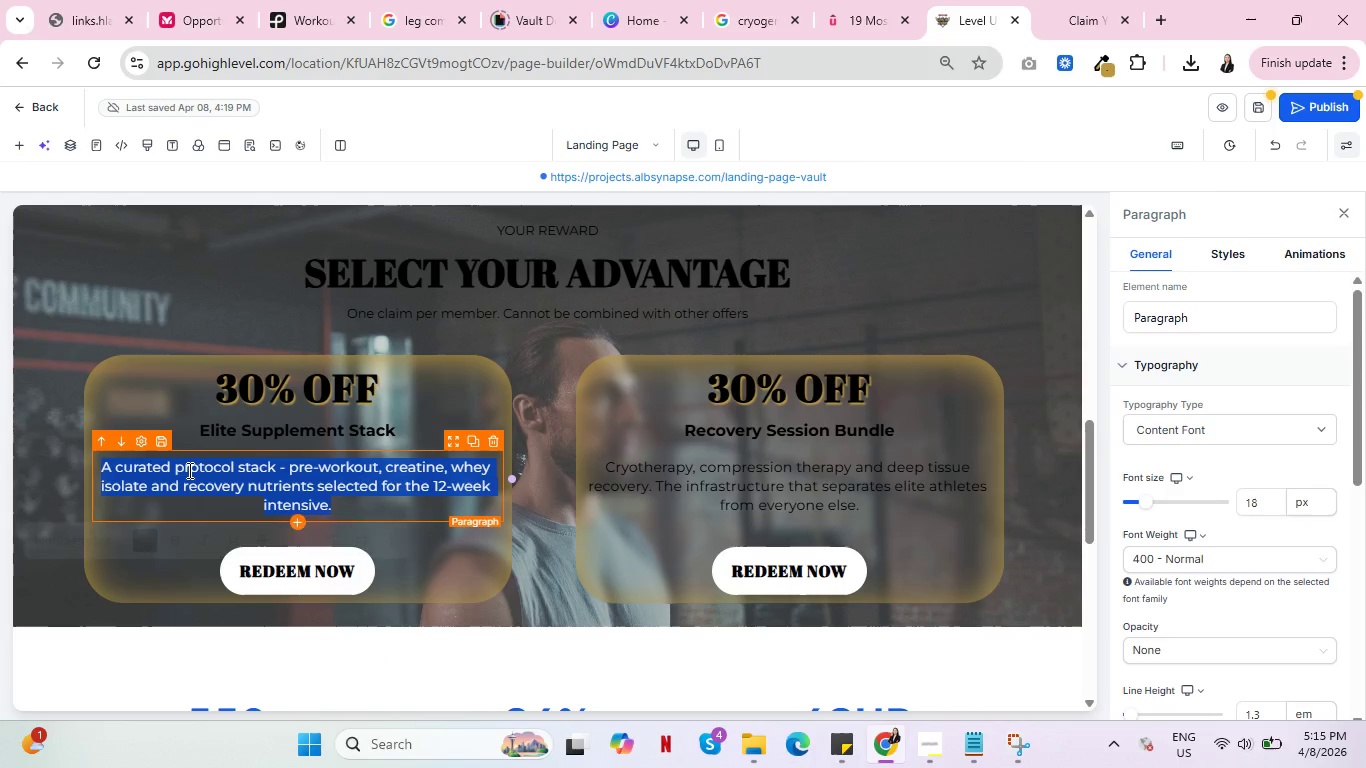 
double_click([188, 470])
 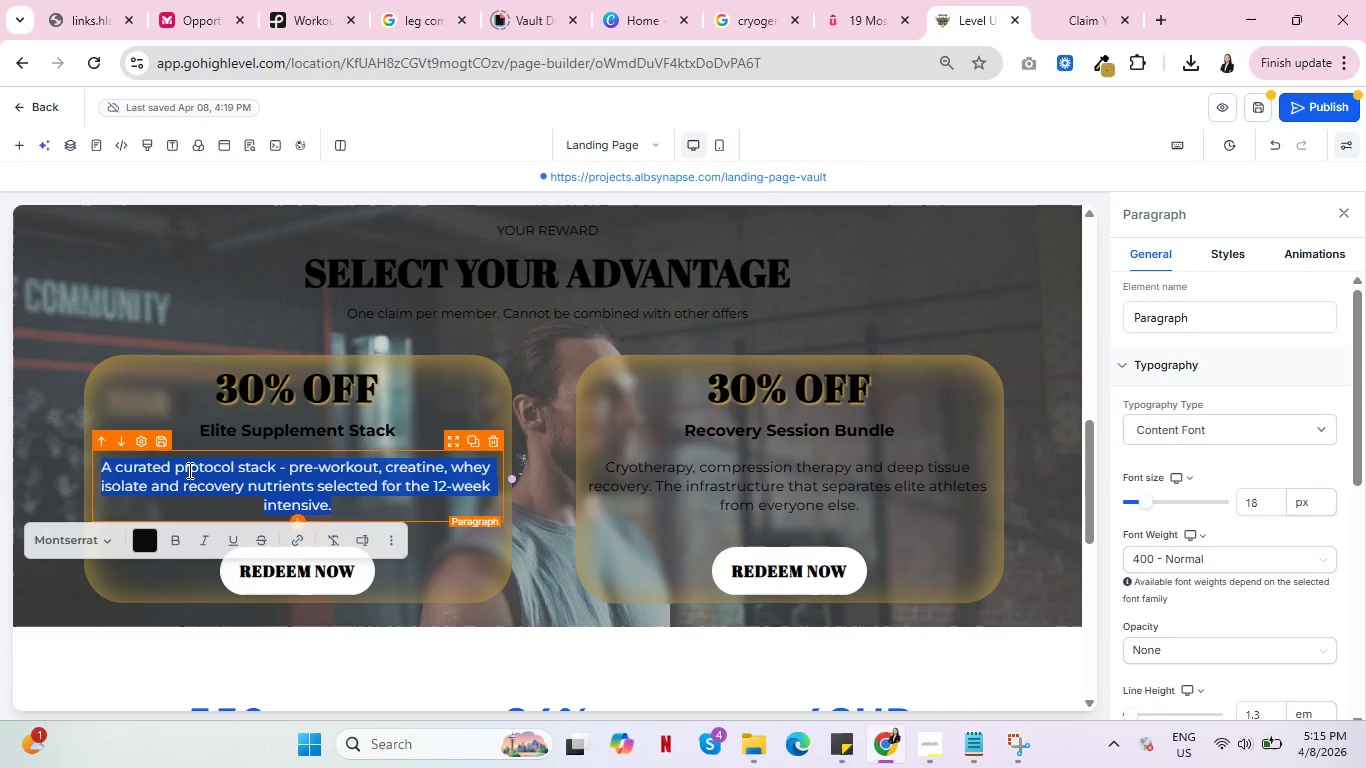 
triple_click([188, 470])
 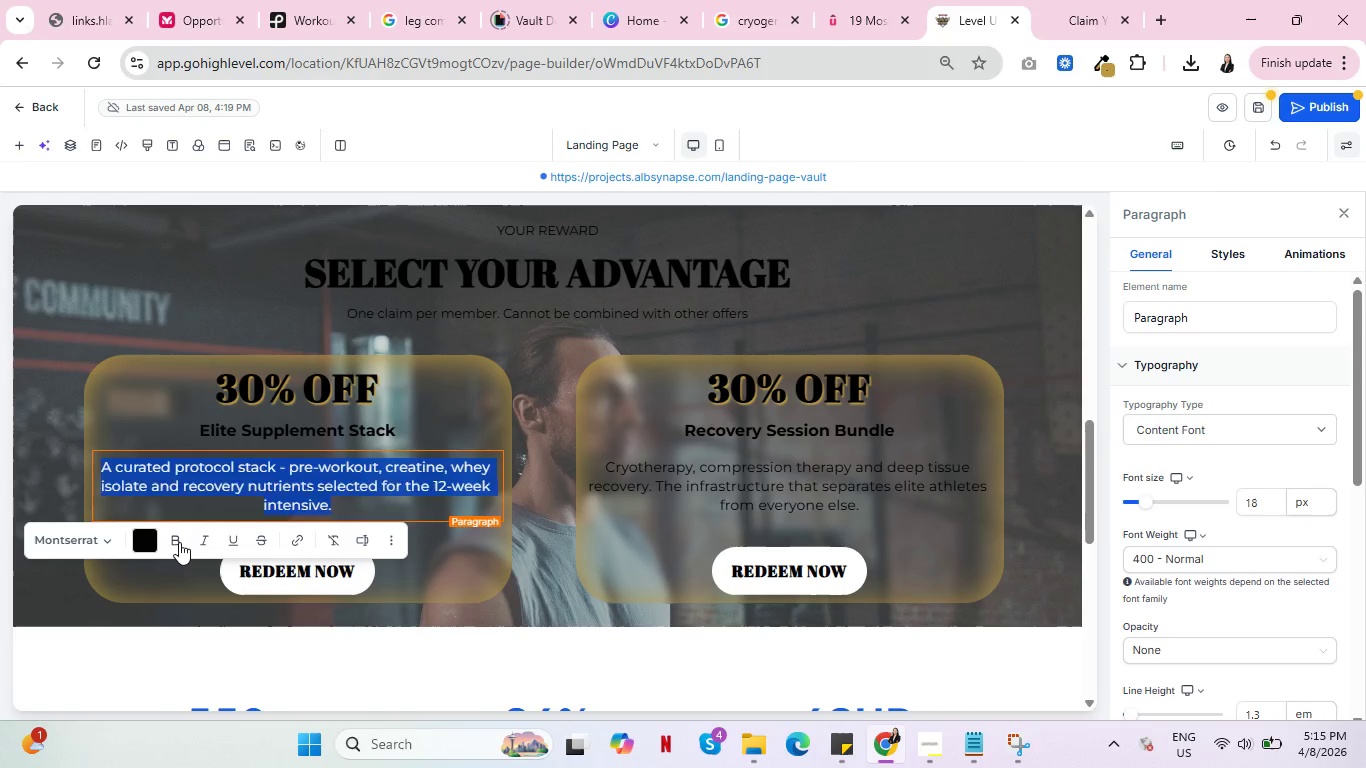 
left_click([179, 542])
 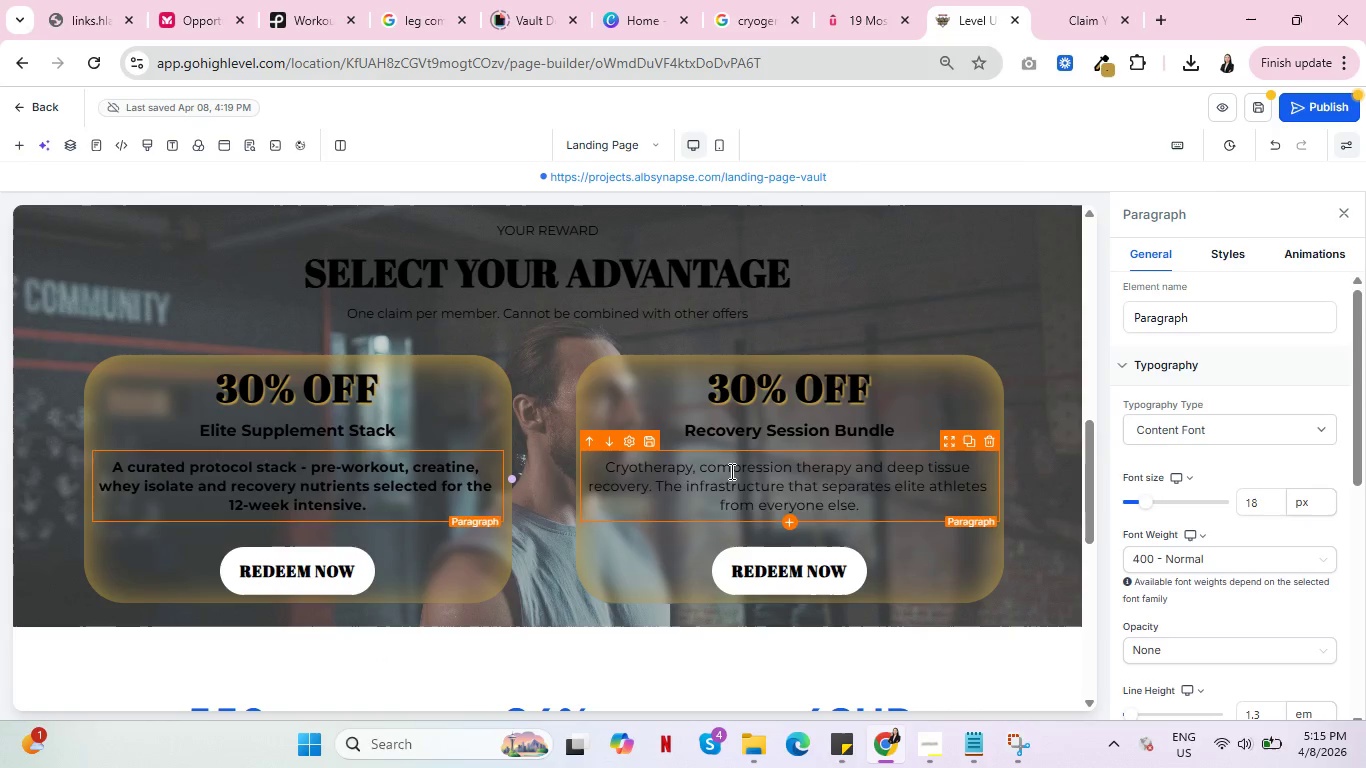 
double_click([730, 471])
 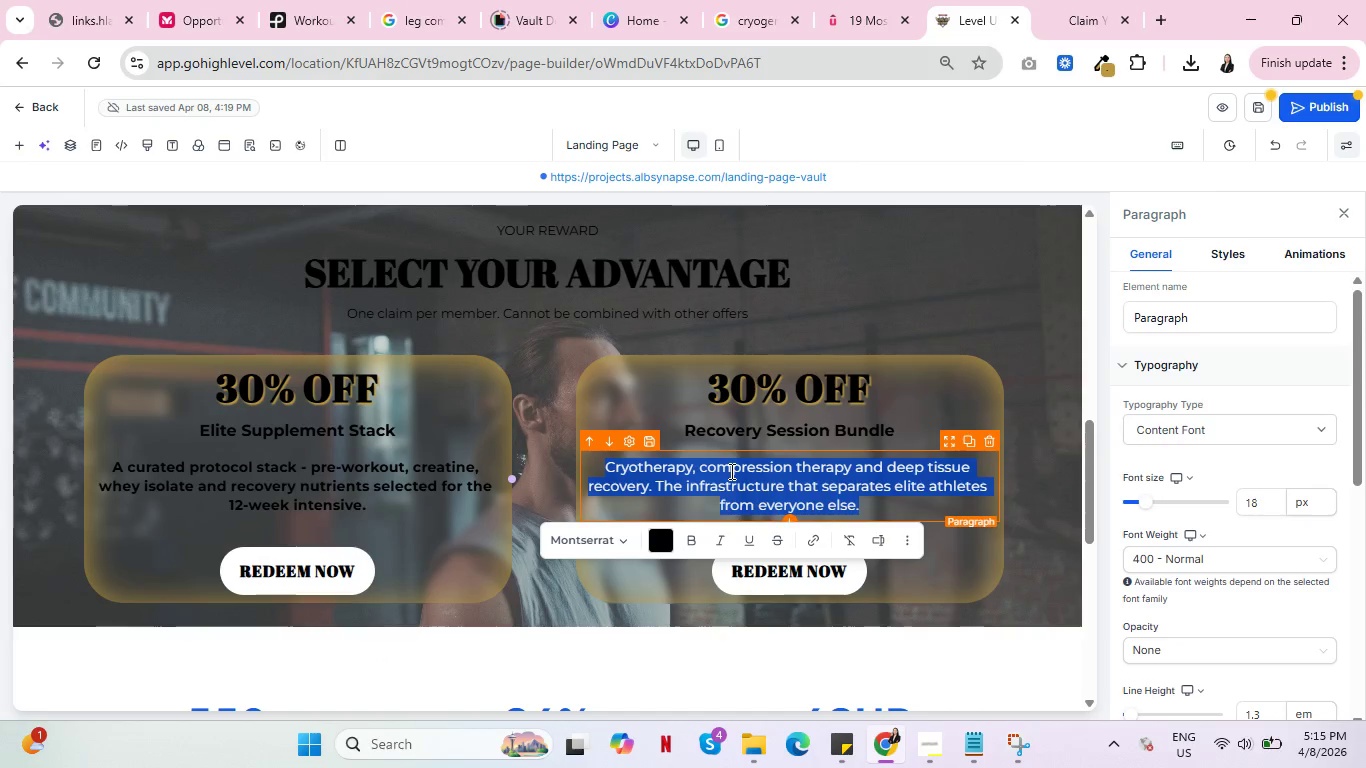 
triple_click([730, 471])
 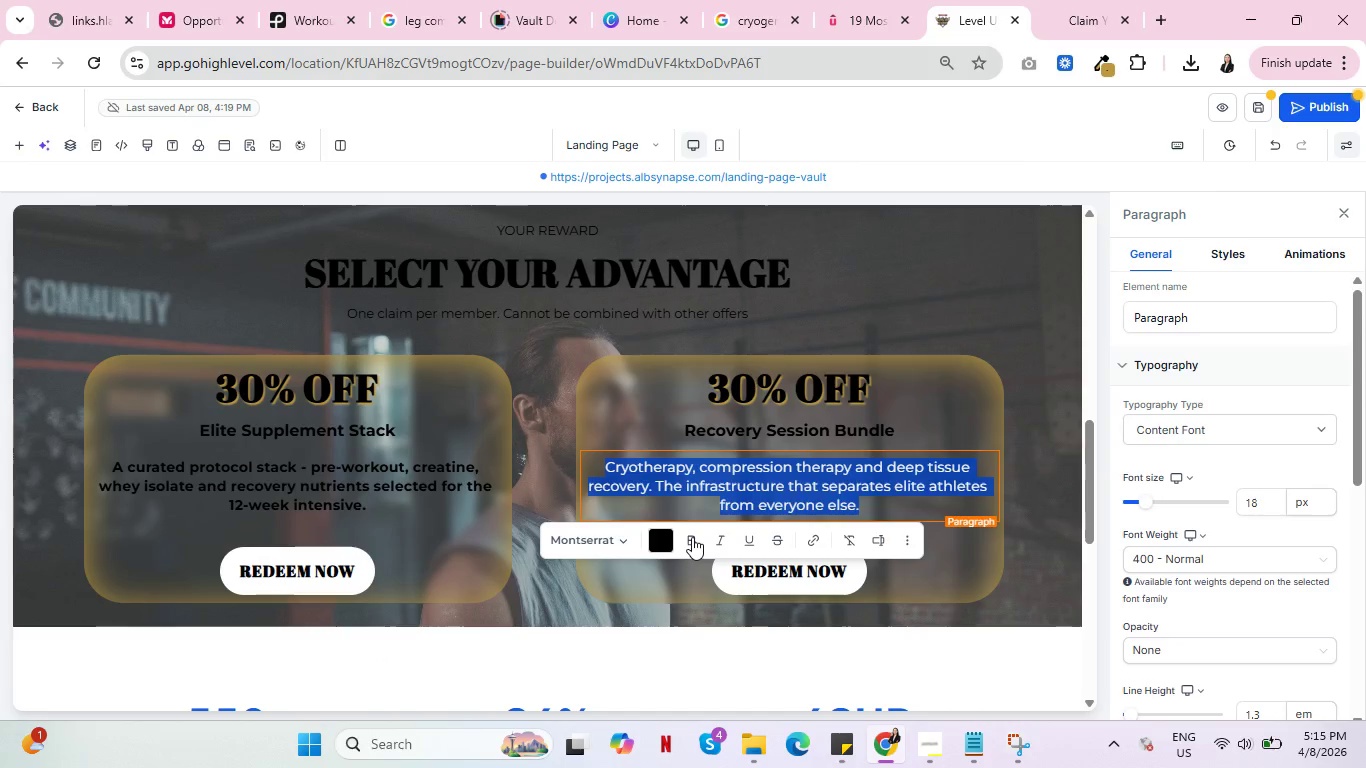 
left_click([692, 537])
 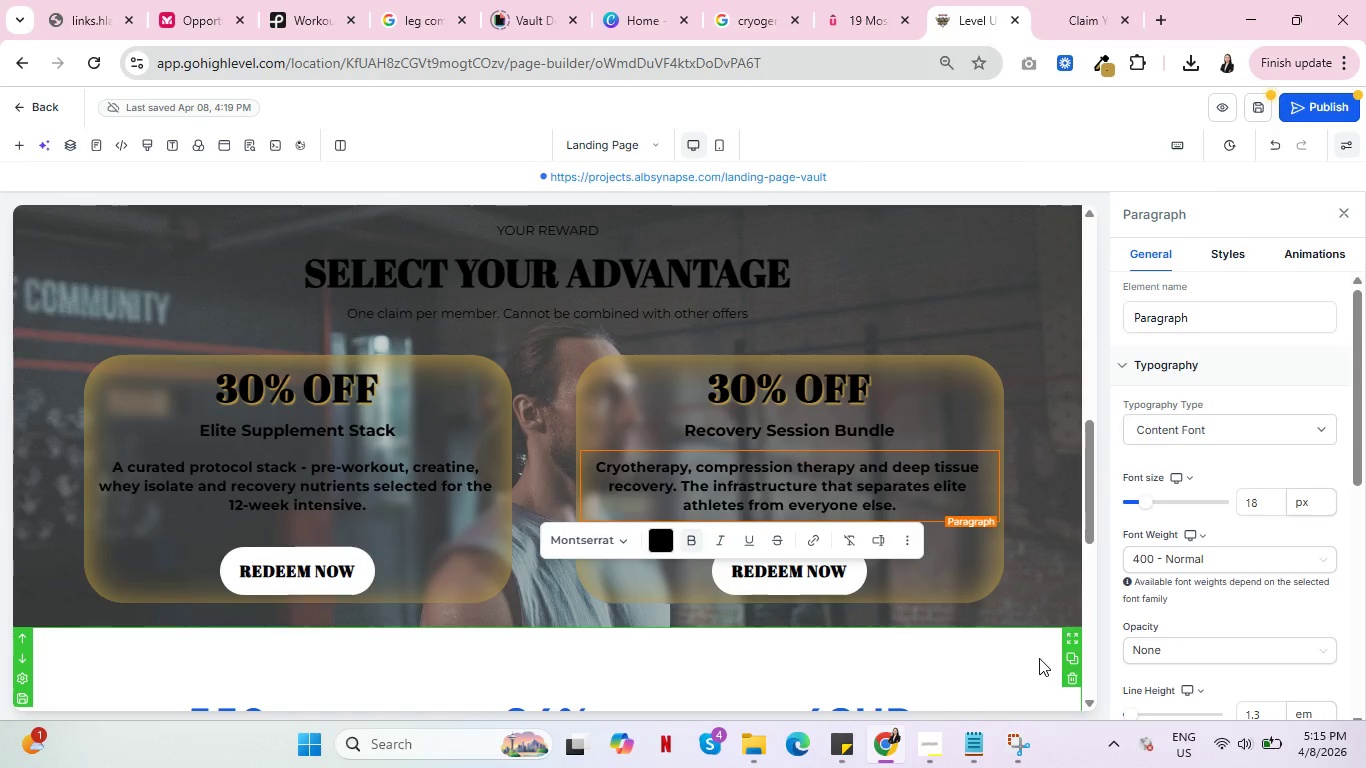 
left_click([1039, 658])
 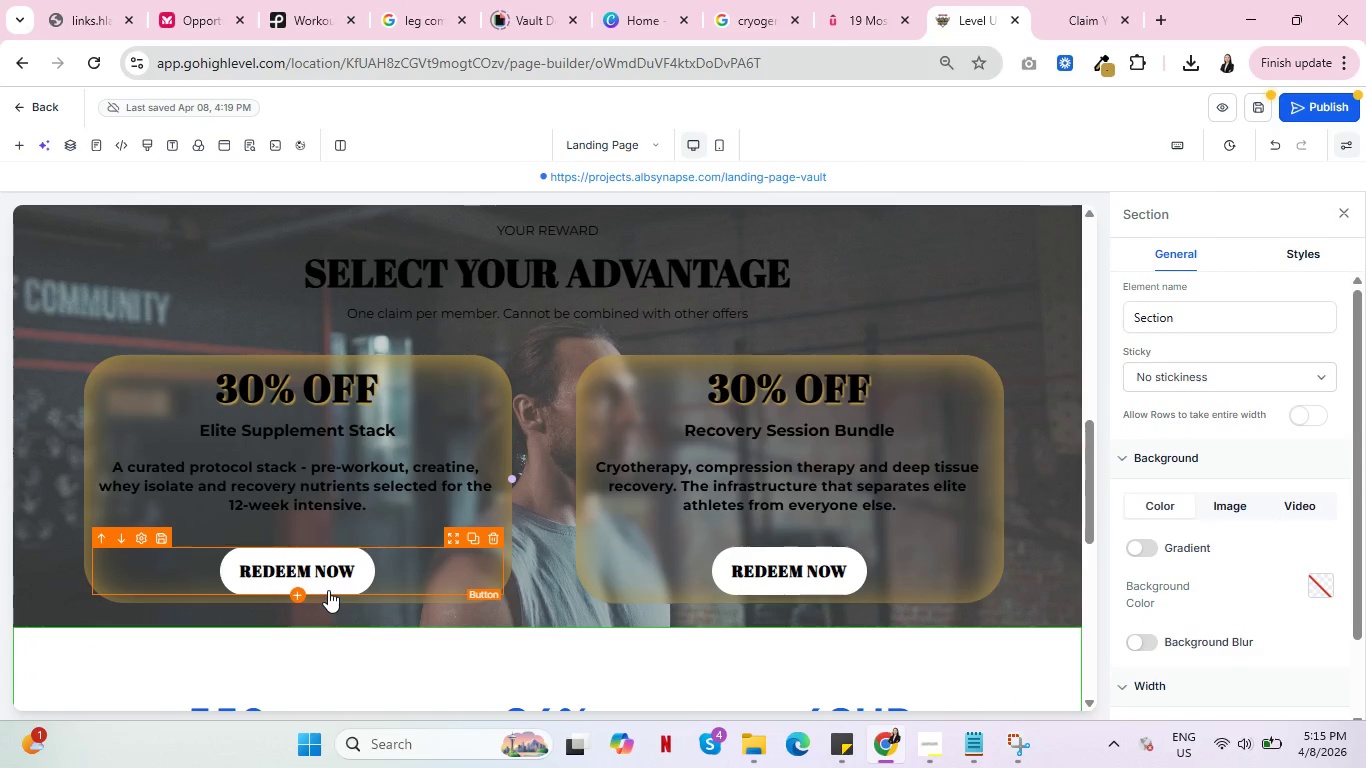 
left_click([328, 590])
 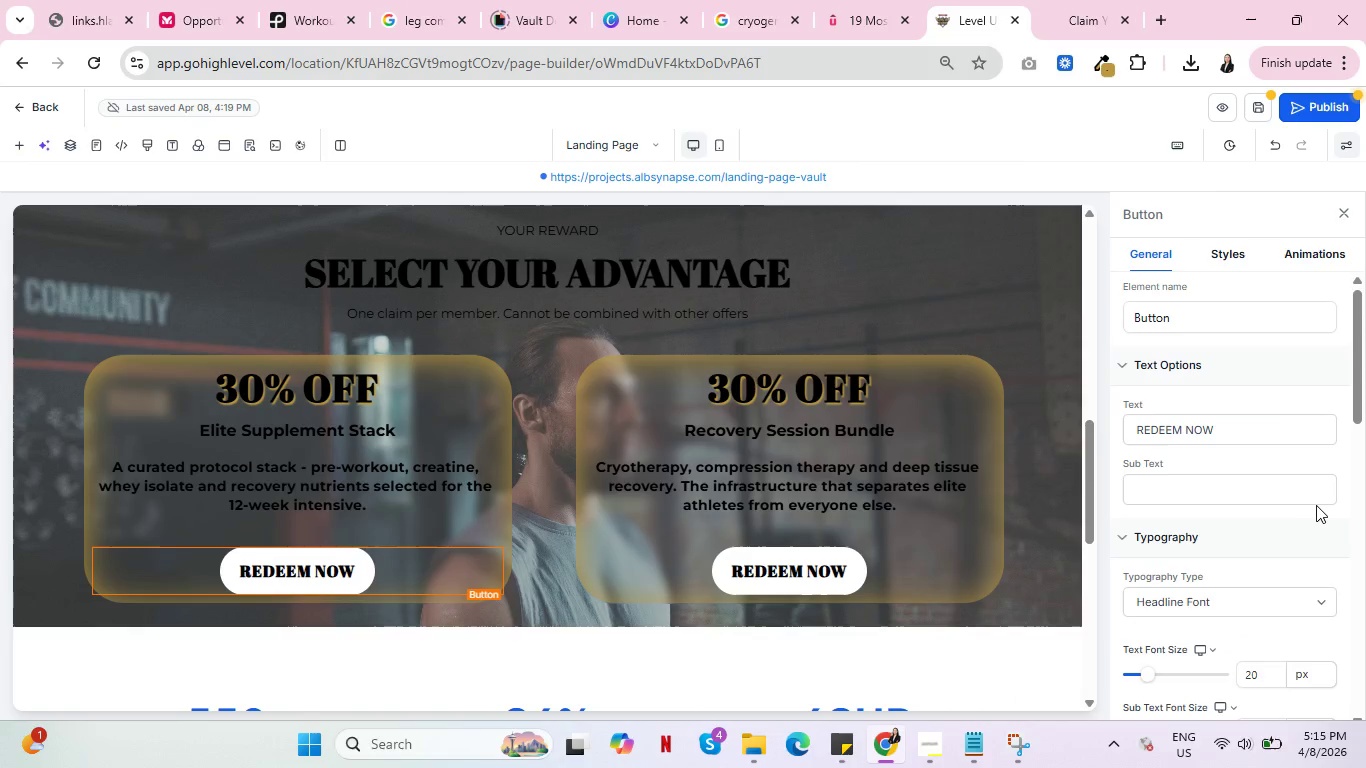 
scroll: coordinate [1285, 509], scroll_direction: up, amount: 4.0
 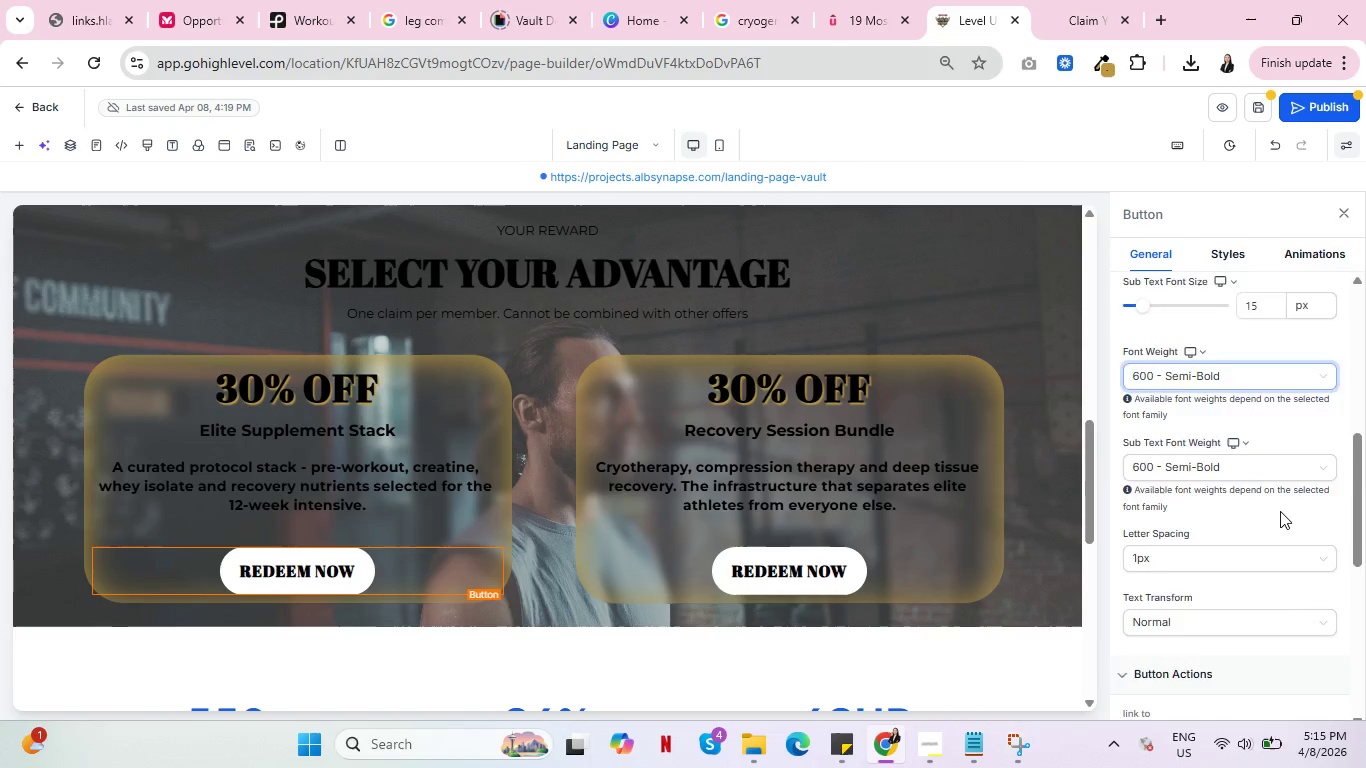 
scroll: coordinate [1279, 508], scroll_direction: down, amount: 5.0
 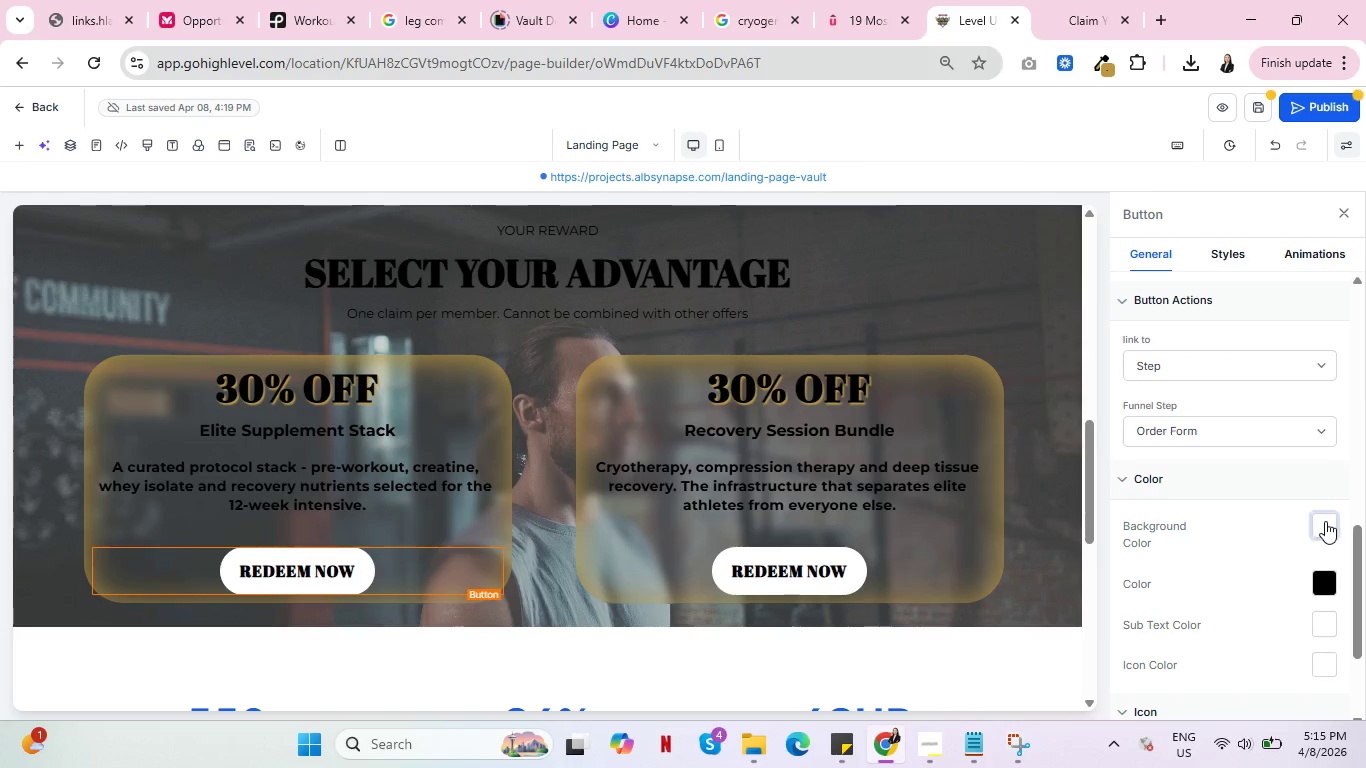 
left_click([1325, 521])
 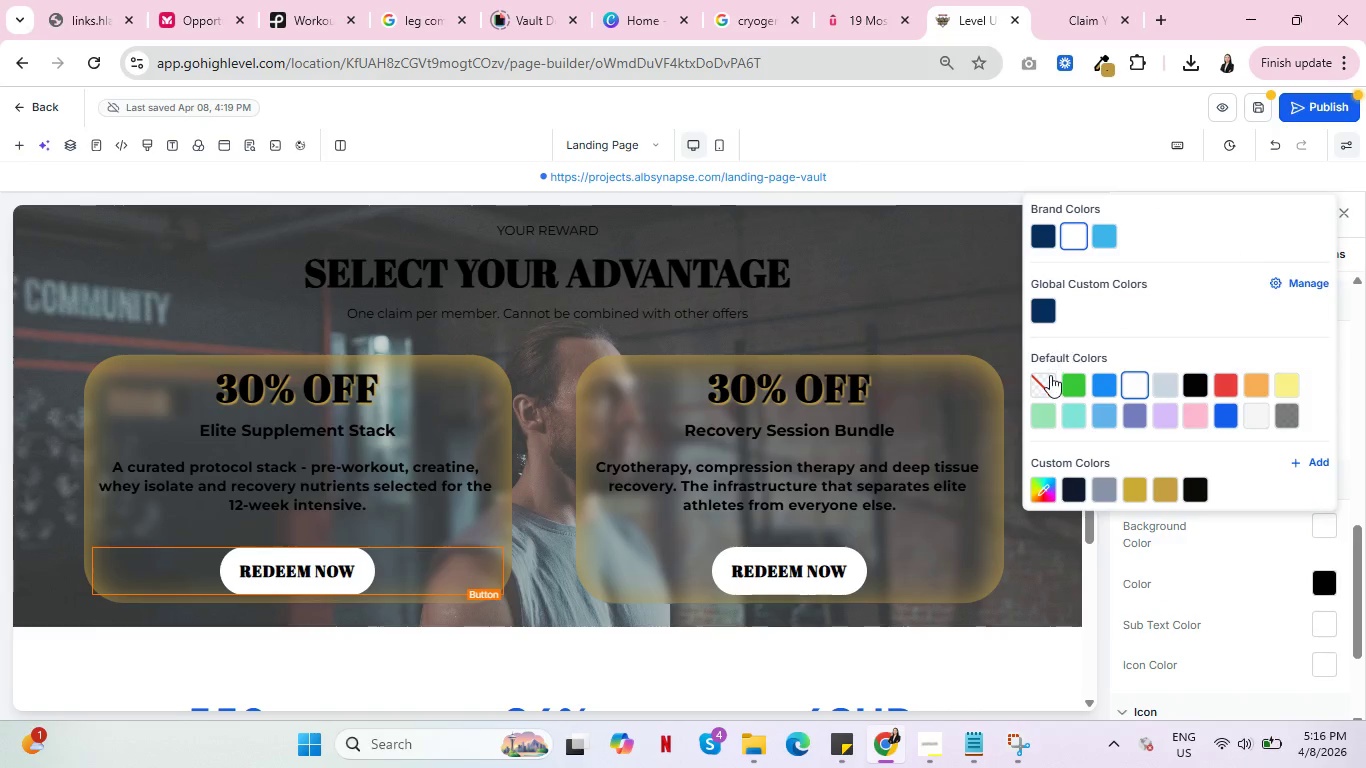 
left_click([1049, 376])
 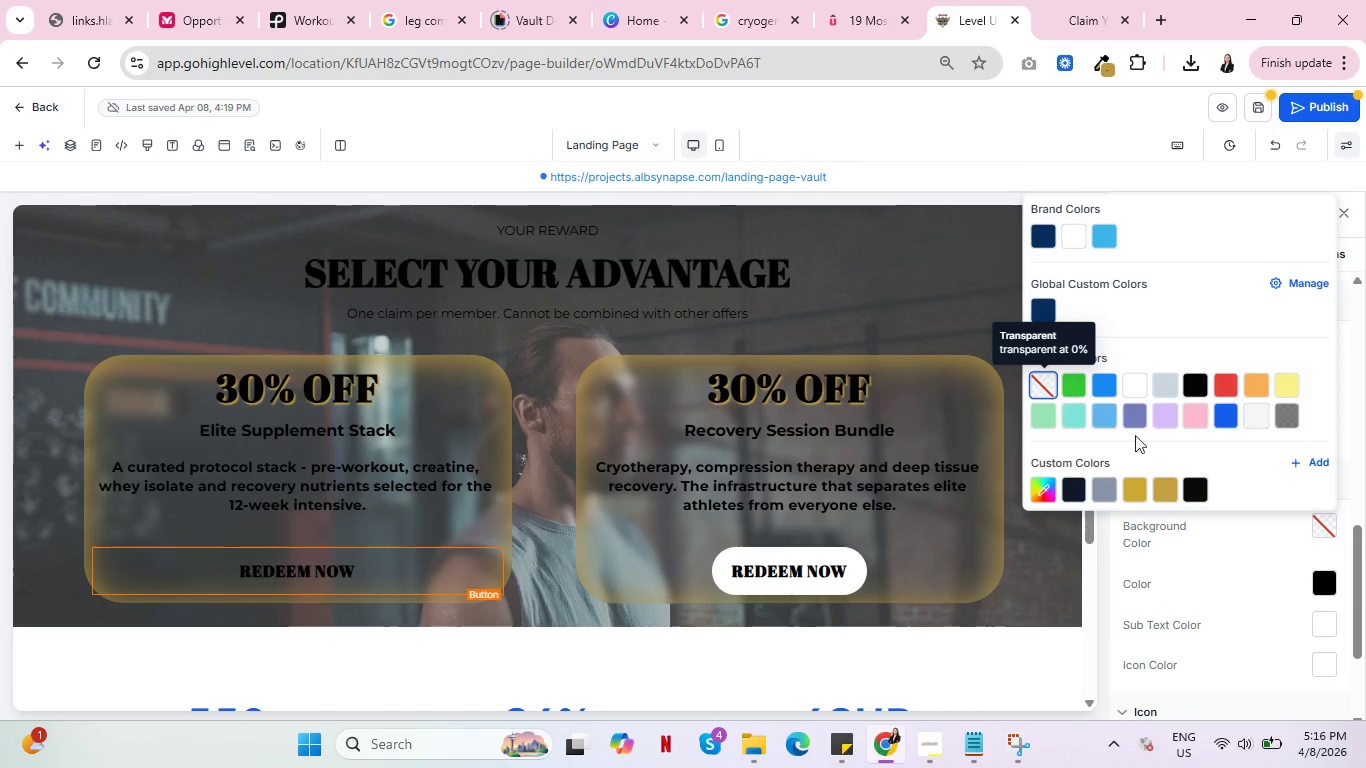 
wait(5.06)
 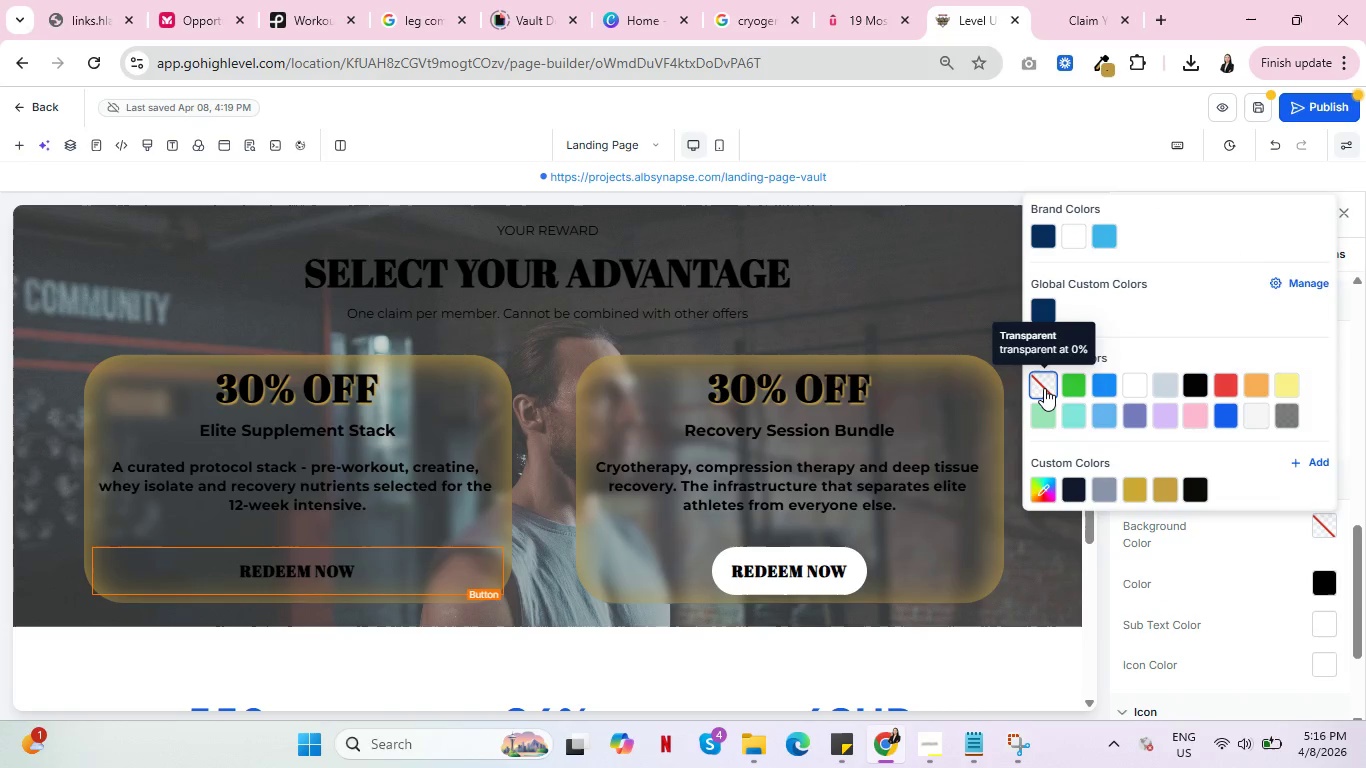 
left_click([1135, 485])
 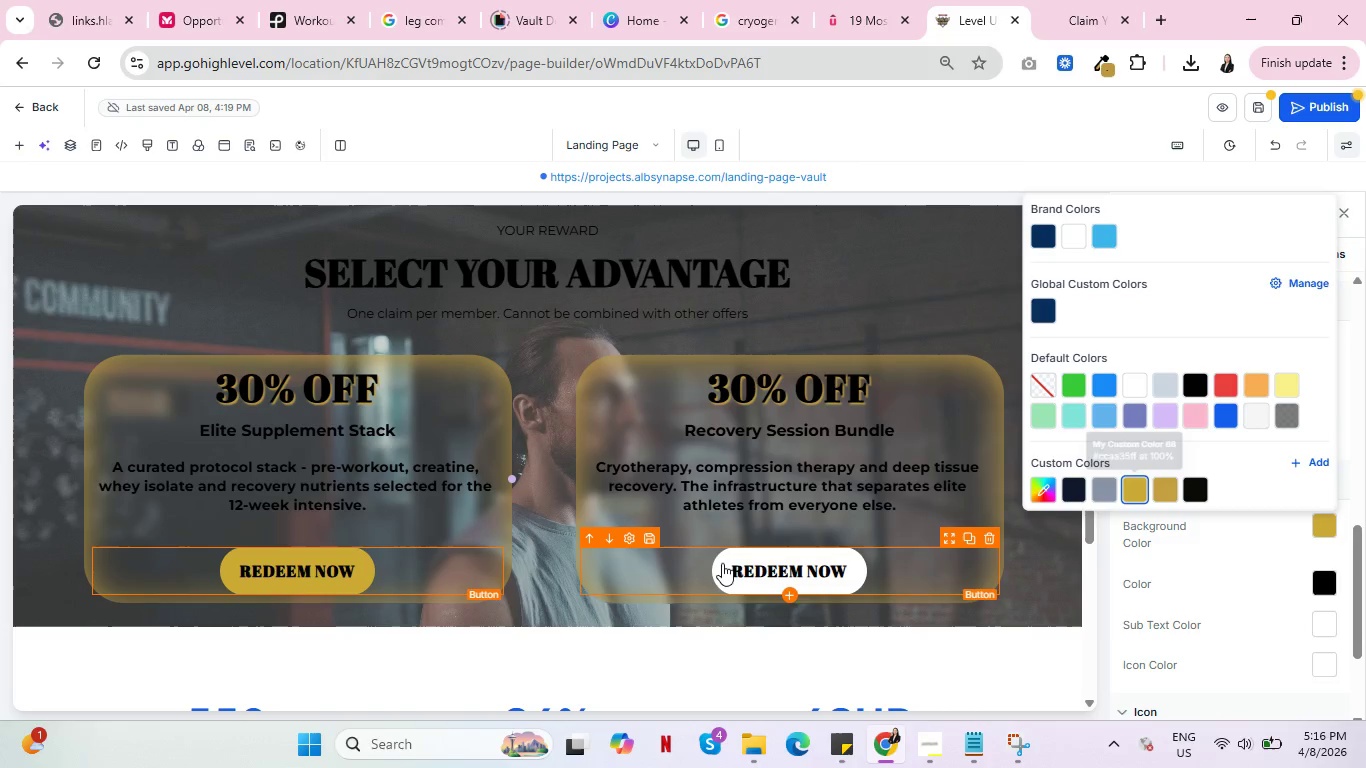 
left_click([721, 562])
 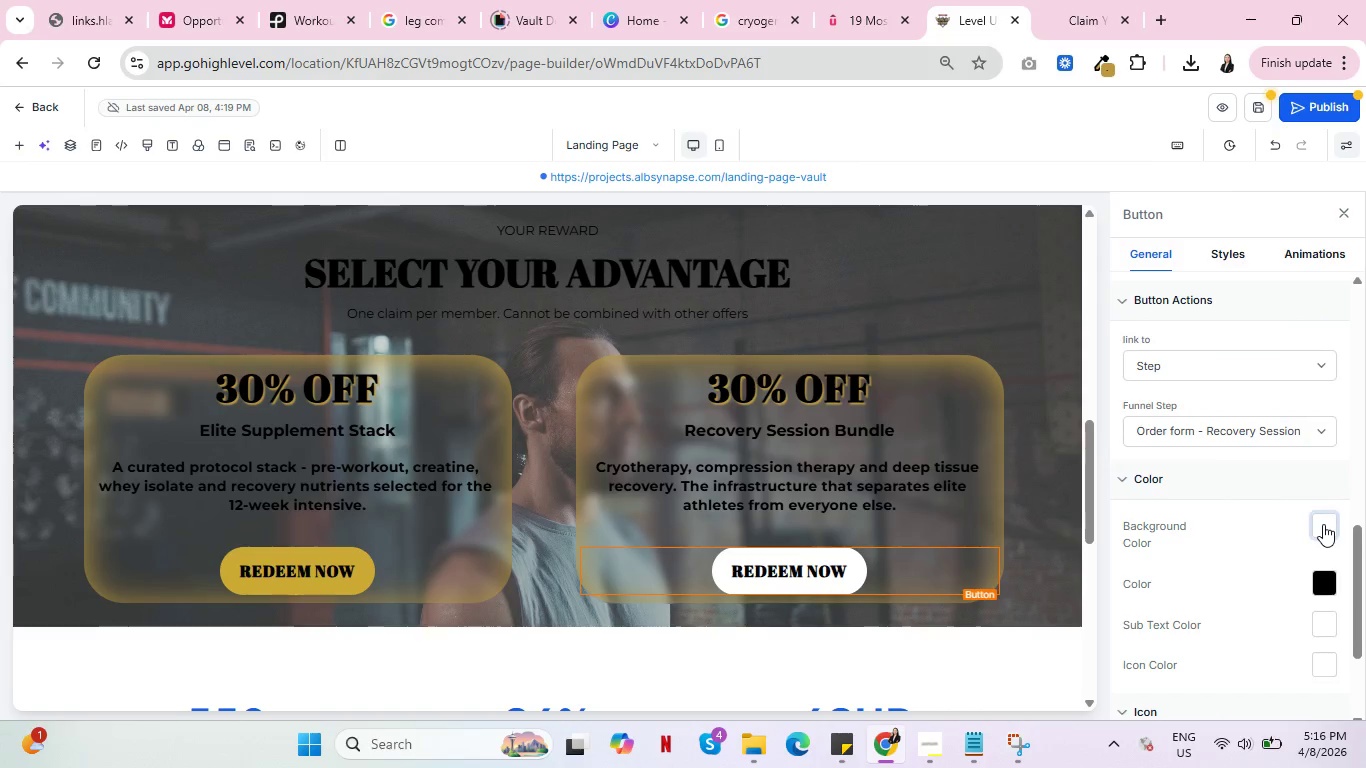 
left_click([1323, 524])
 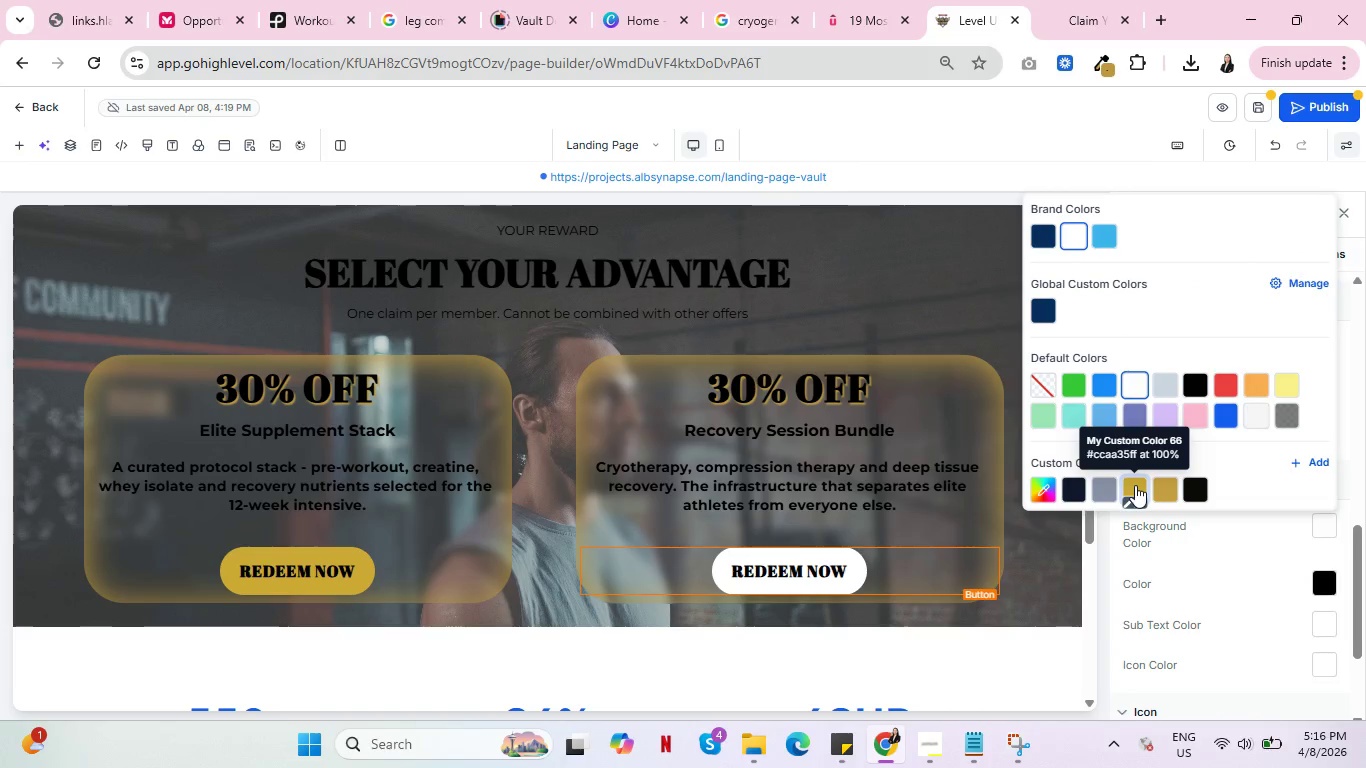 
left_click([1135, 485])
 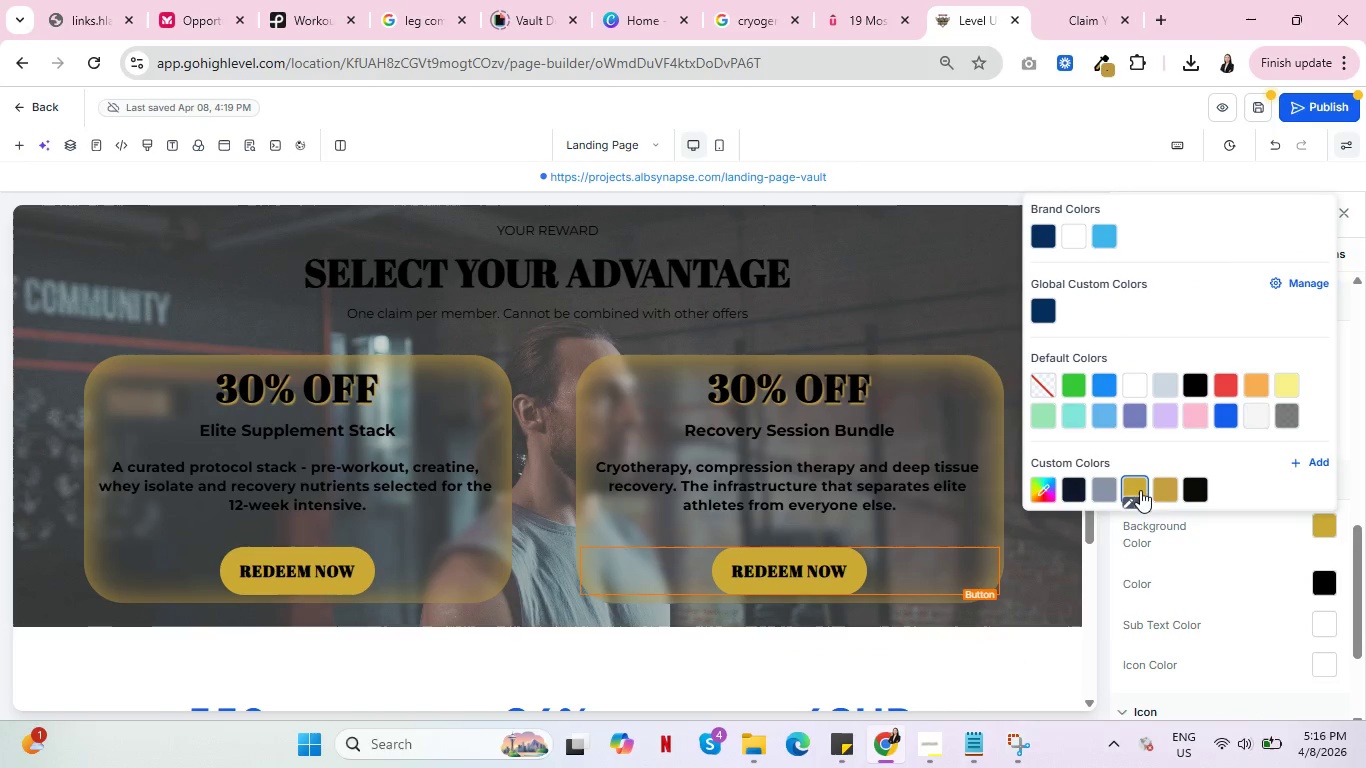 
left_click([1168, 487])
 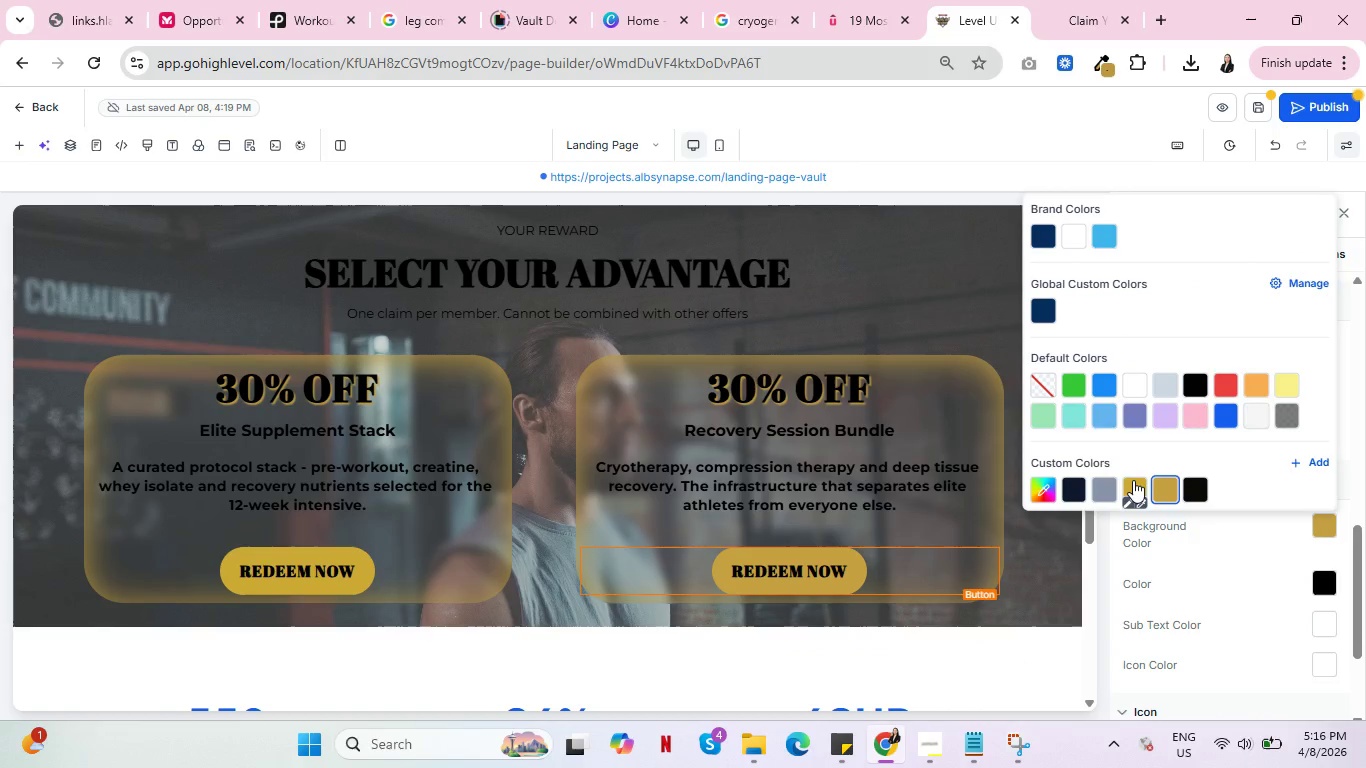 
left_click([1134, 480])
 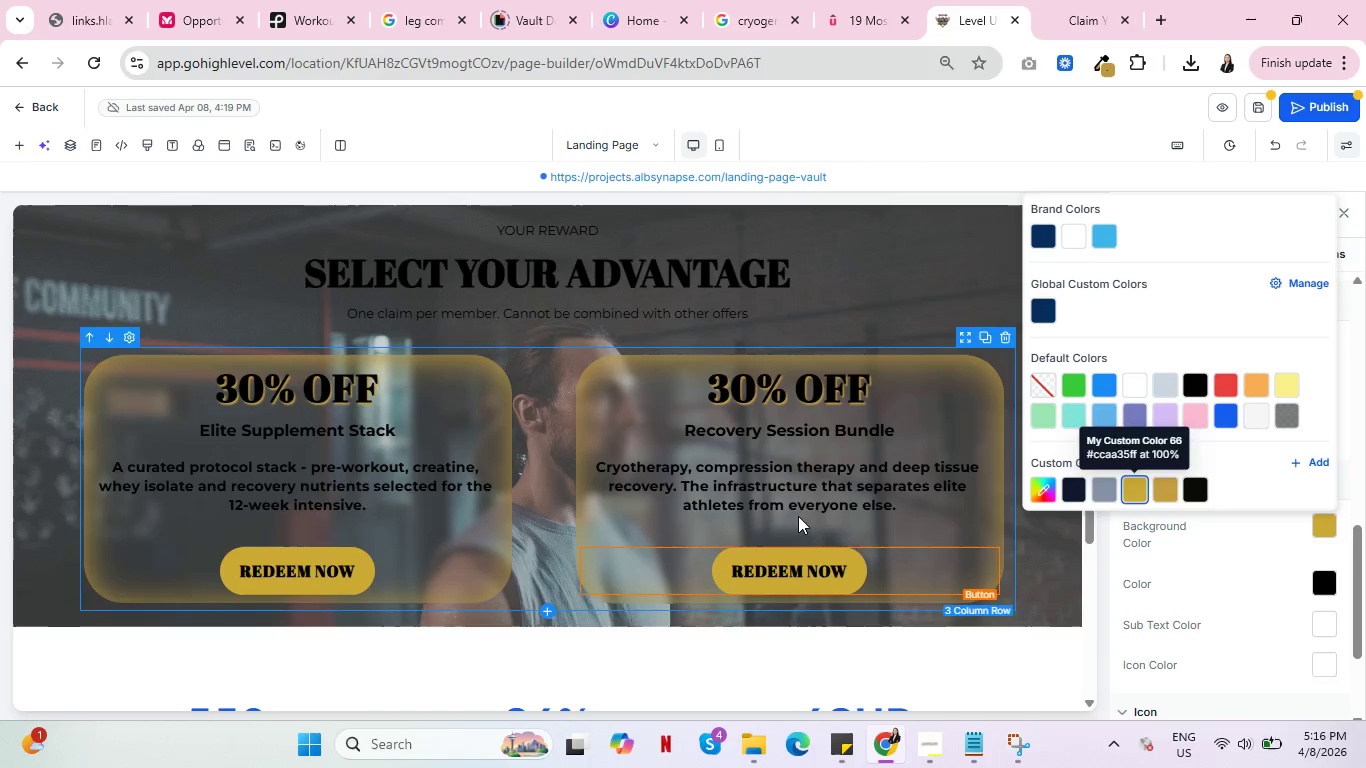 
scroll: coordinate [722, 517], scroll_direction: up, amount: 9.0
 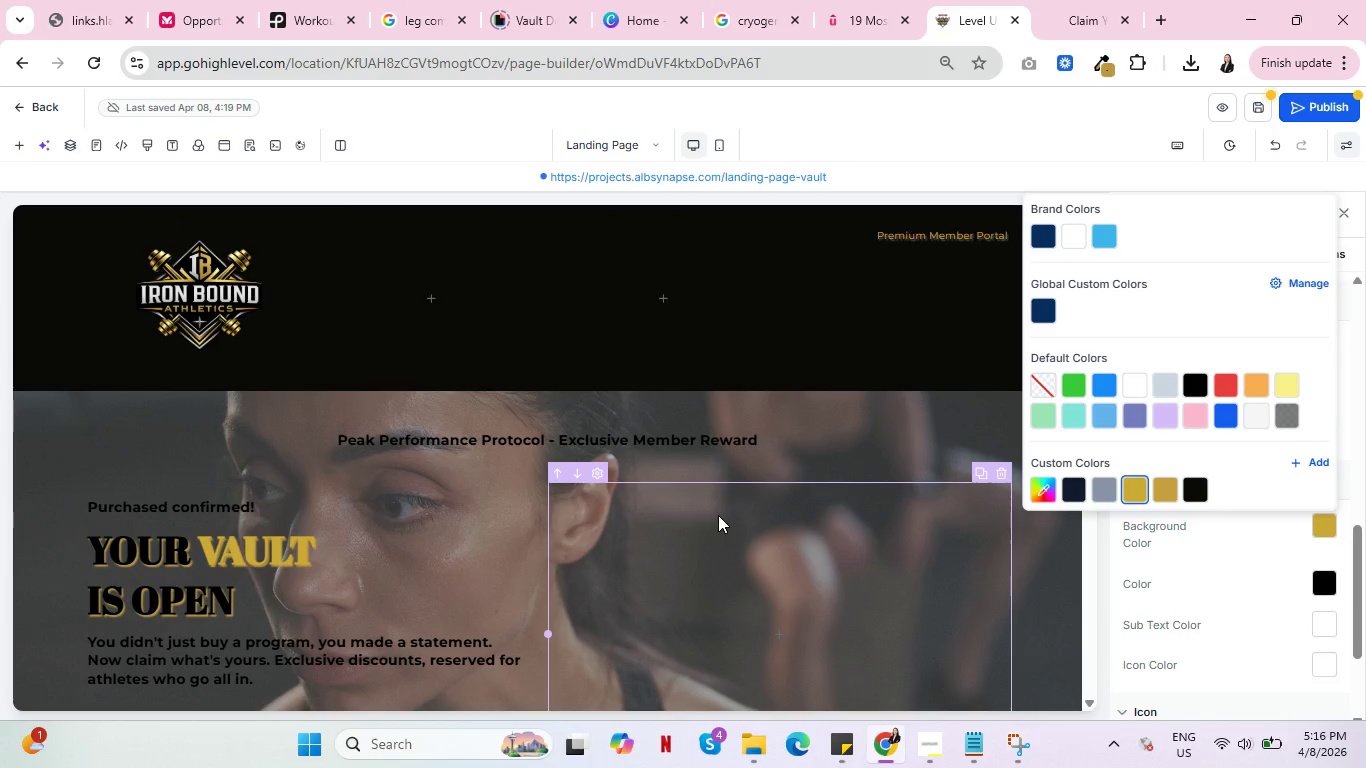 
wait(5.2)
 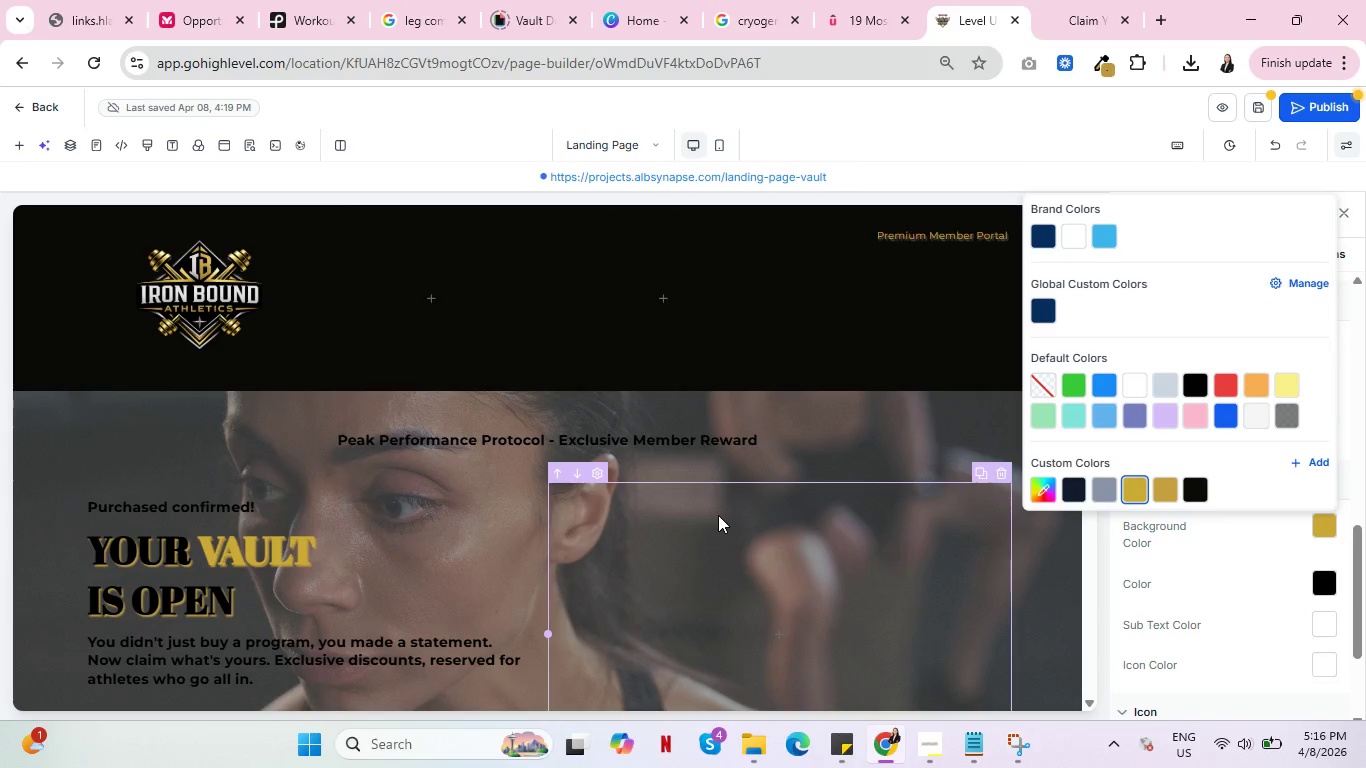 
left_click([52, 289])
 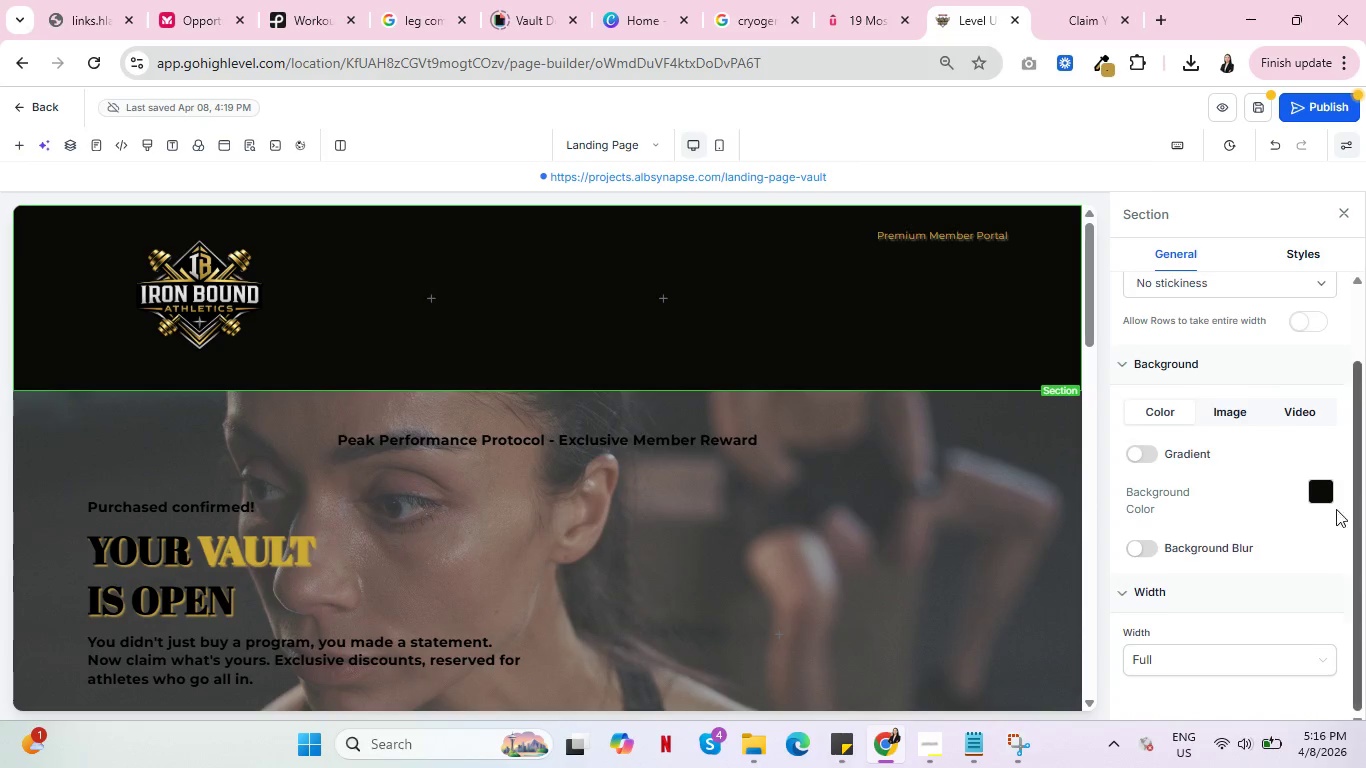 
scroll: coordinate [1326, 508], scroll_direction: up, amount: 4.0
 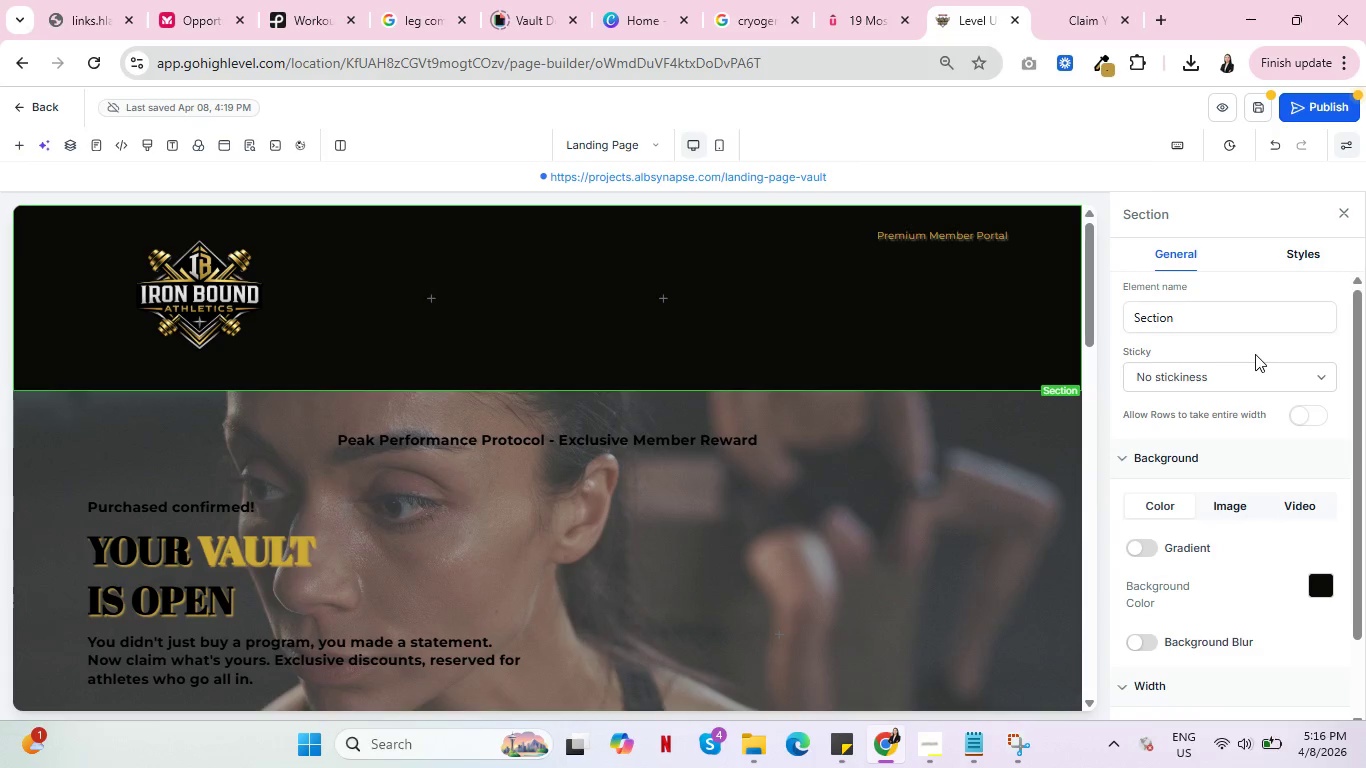 
left_click([1295, 261])
 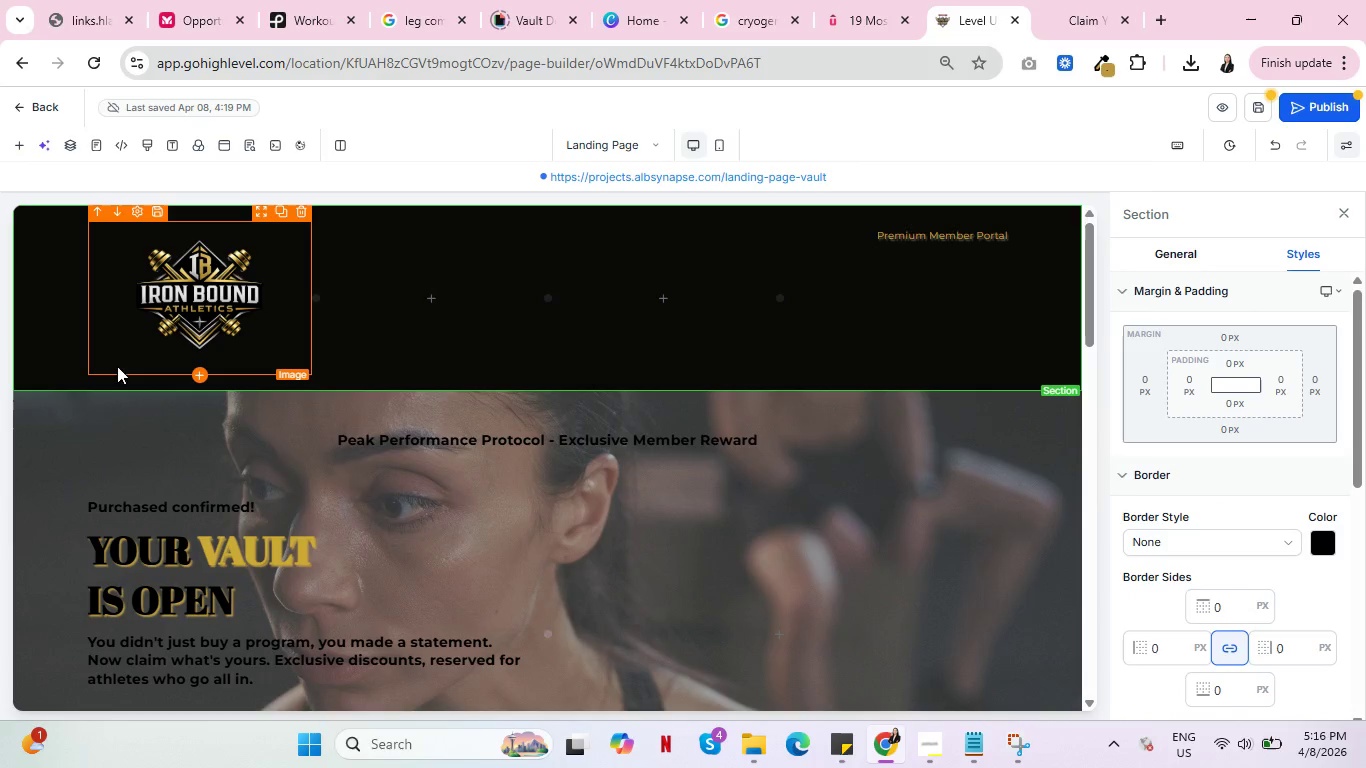 
left_click([112, 349])
 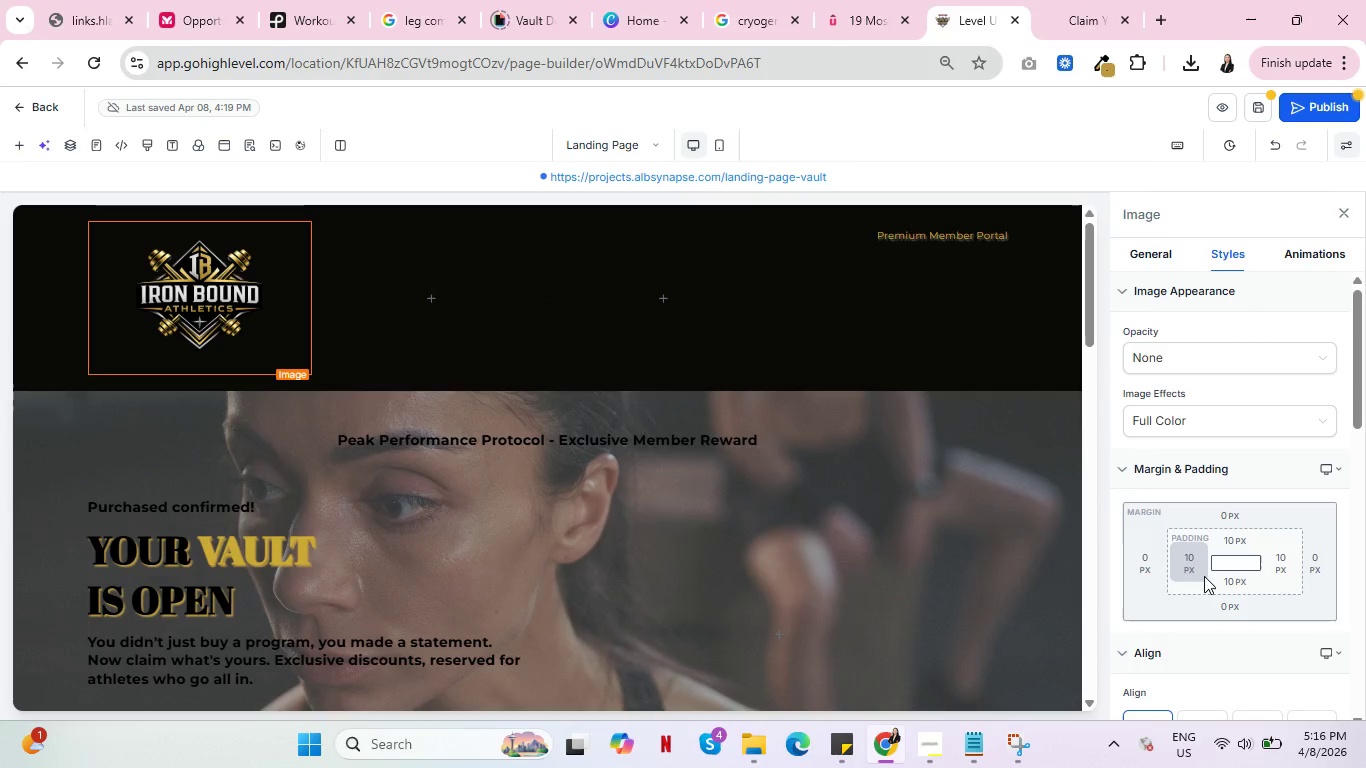 
left_click([1194, 568])
 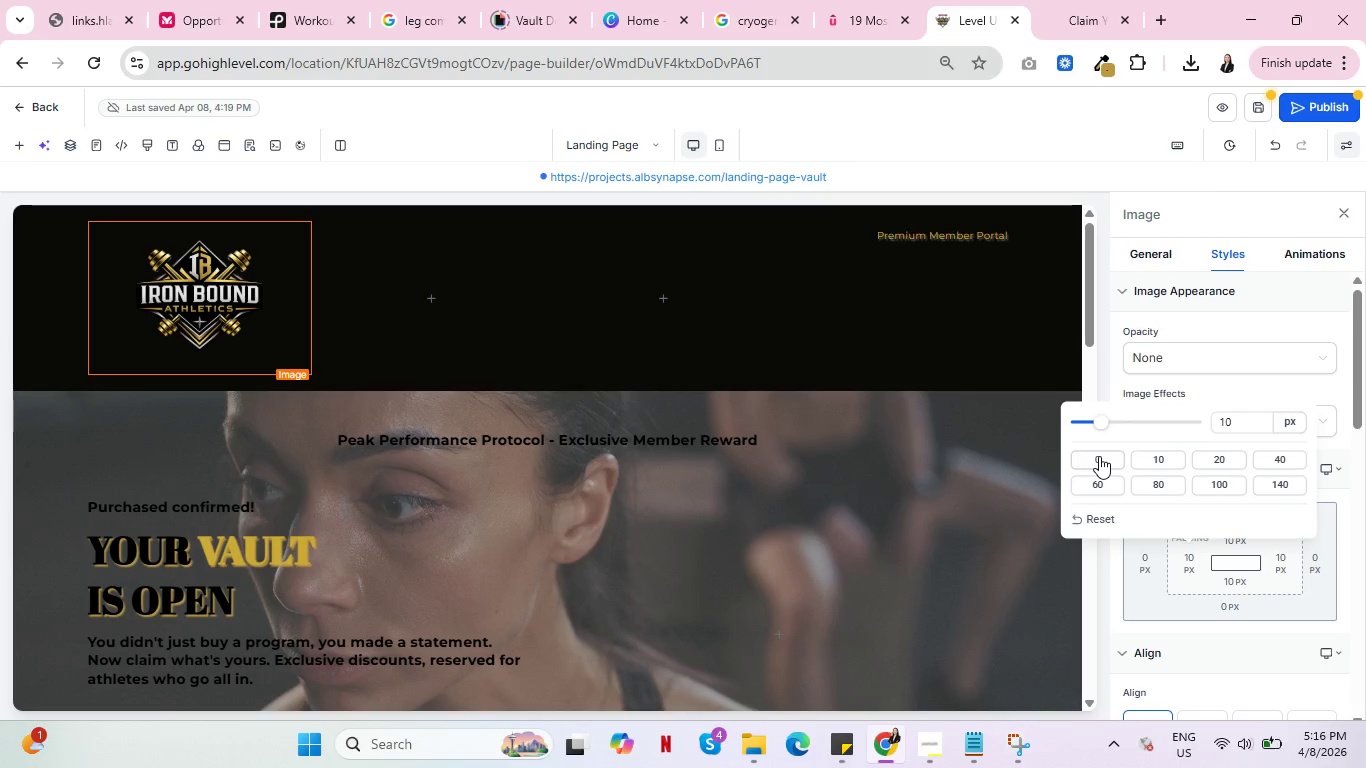 
left_click([1099, 456])
 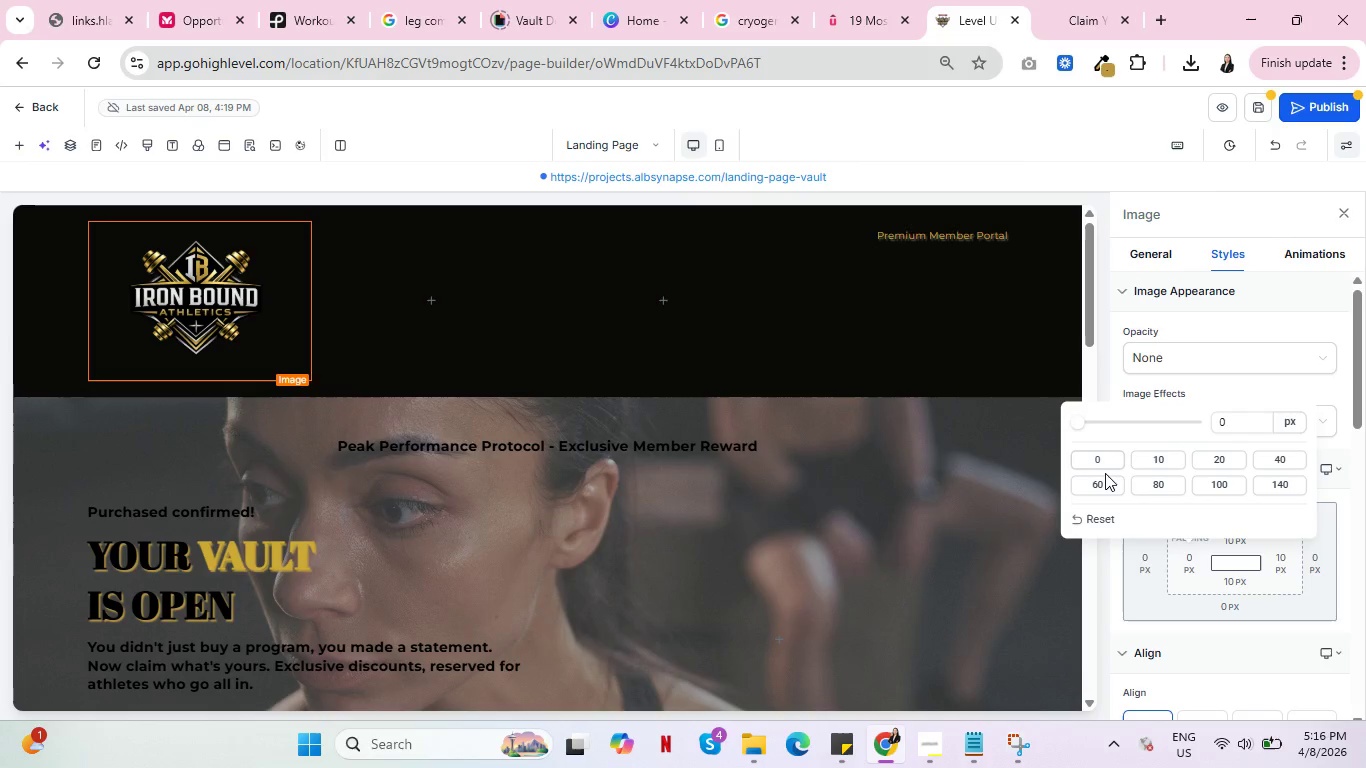 
wait(5.03)
 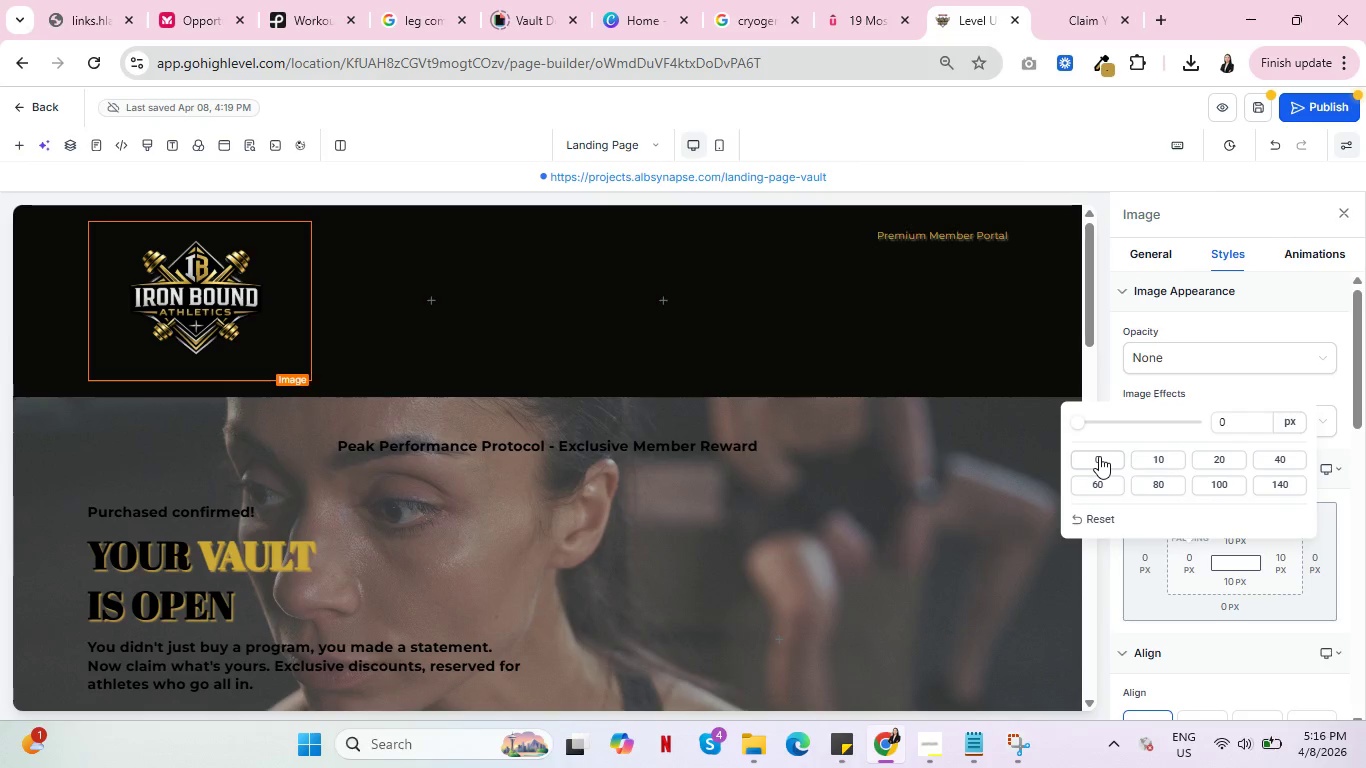 
left_click([1152, 454])
 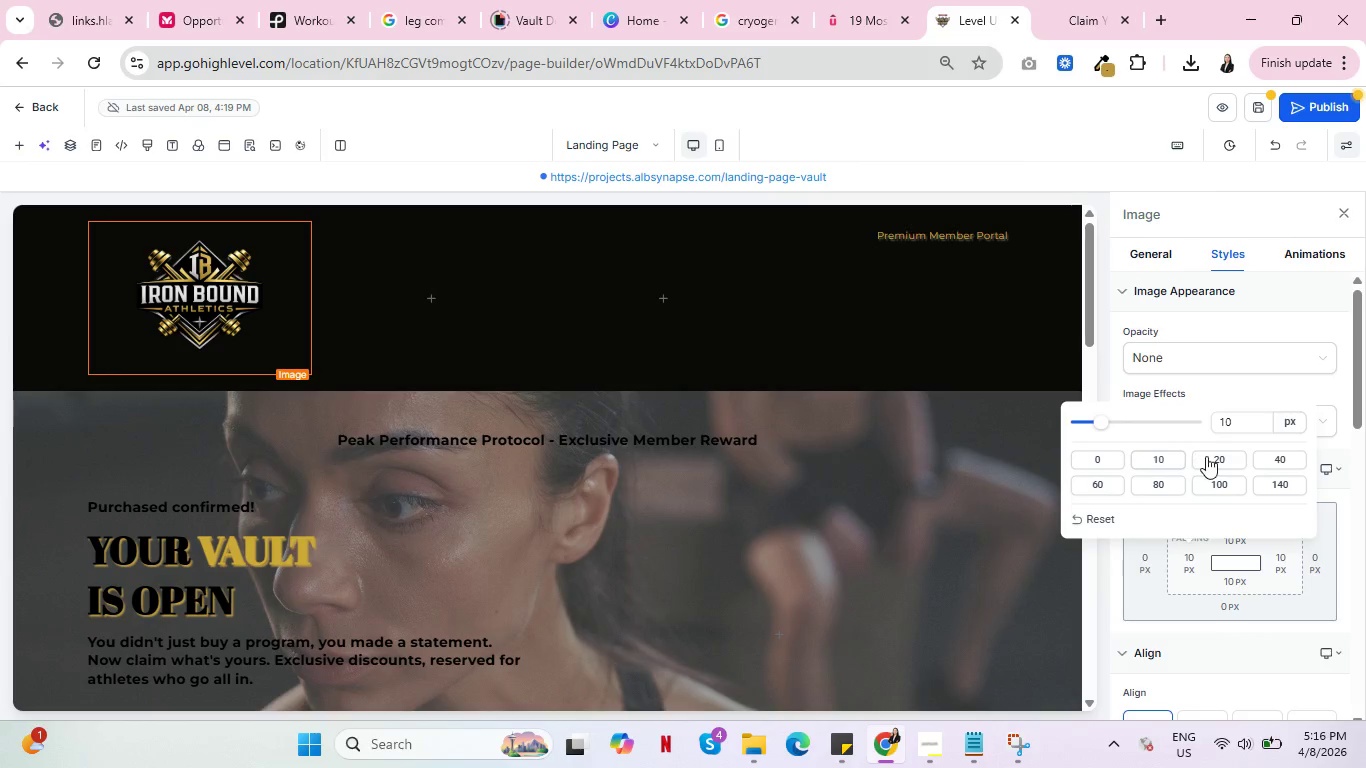 
left_click([1209, 457])
 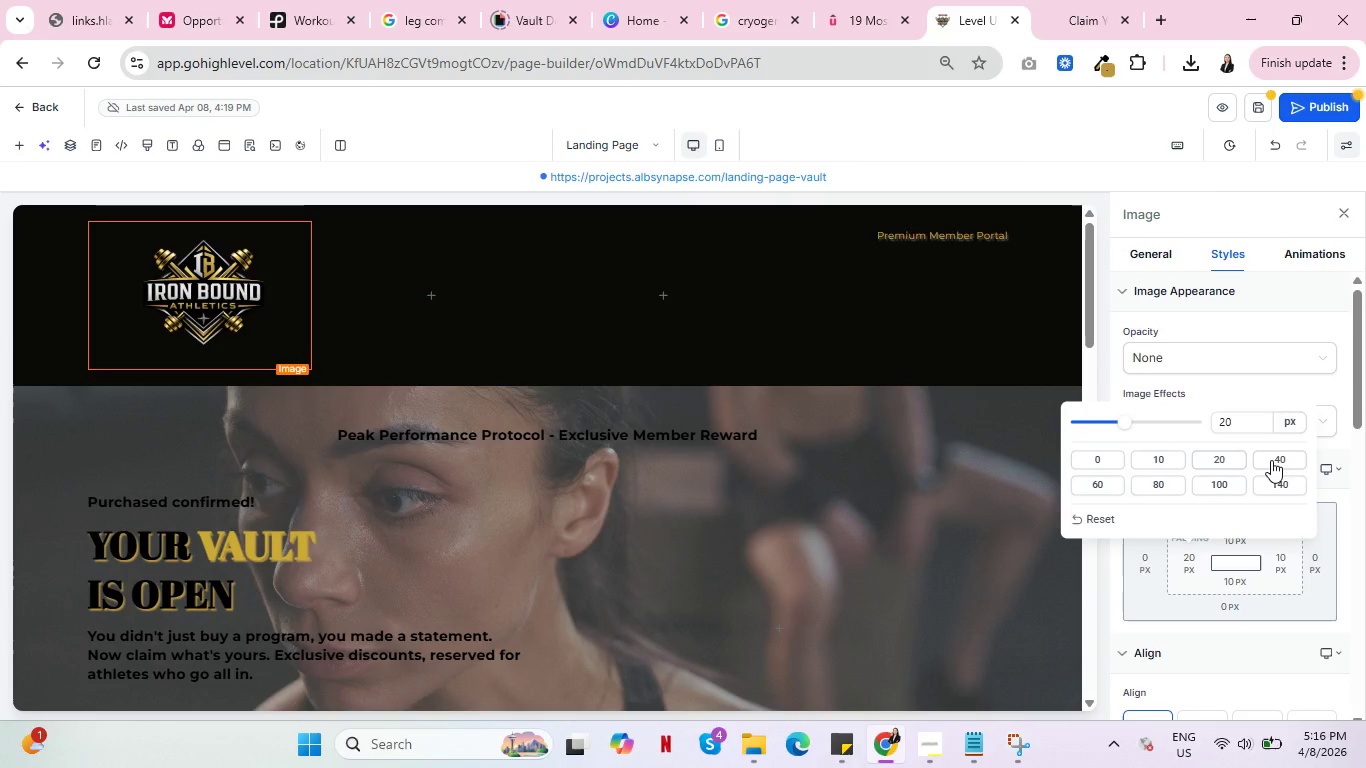 
left_click([1271, 460])
 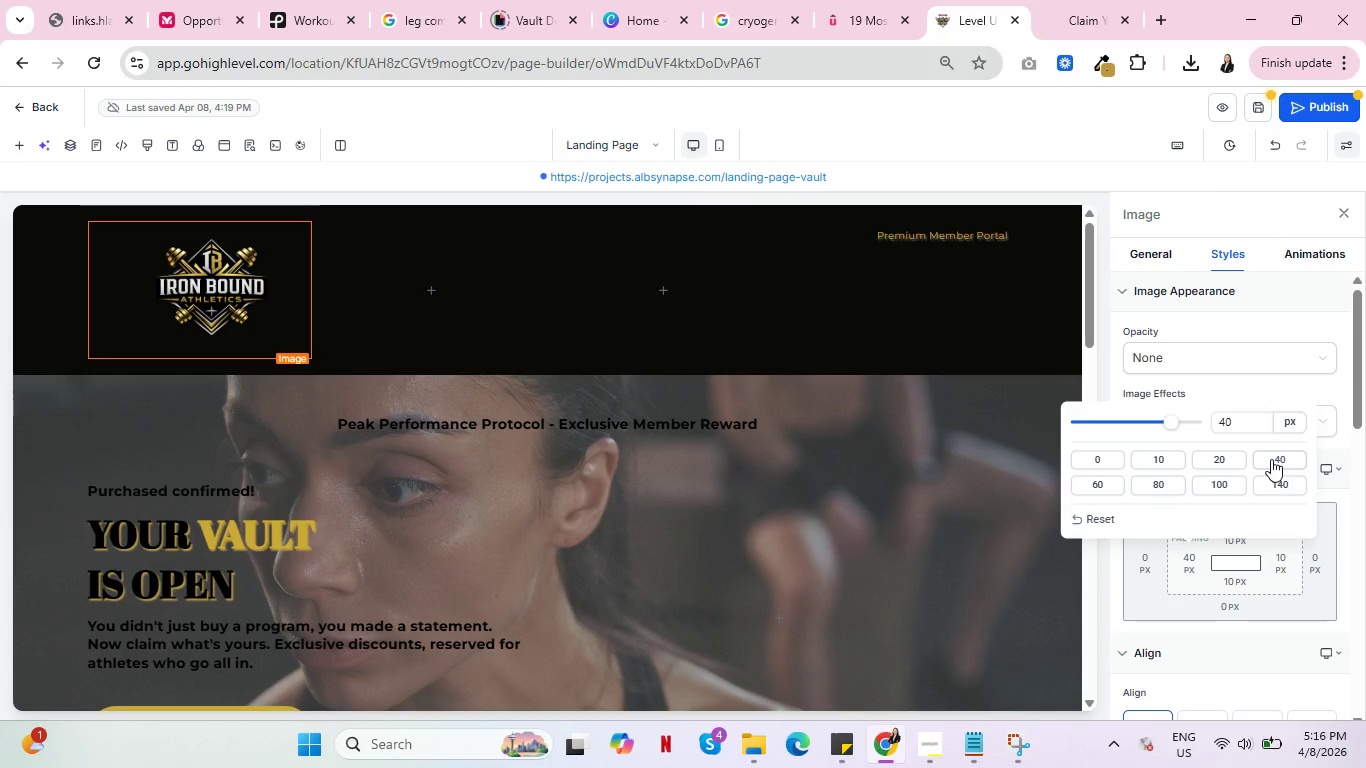 
left_click([1223, 587])
 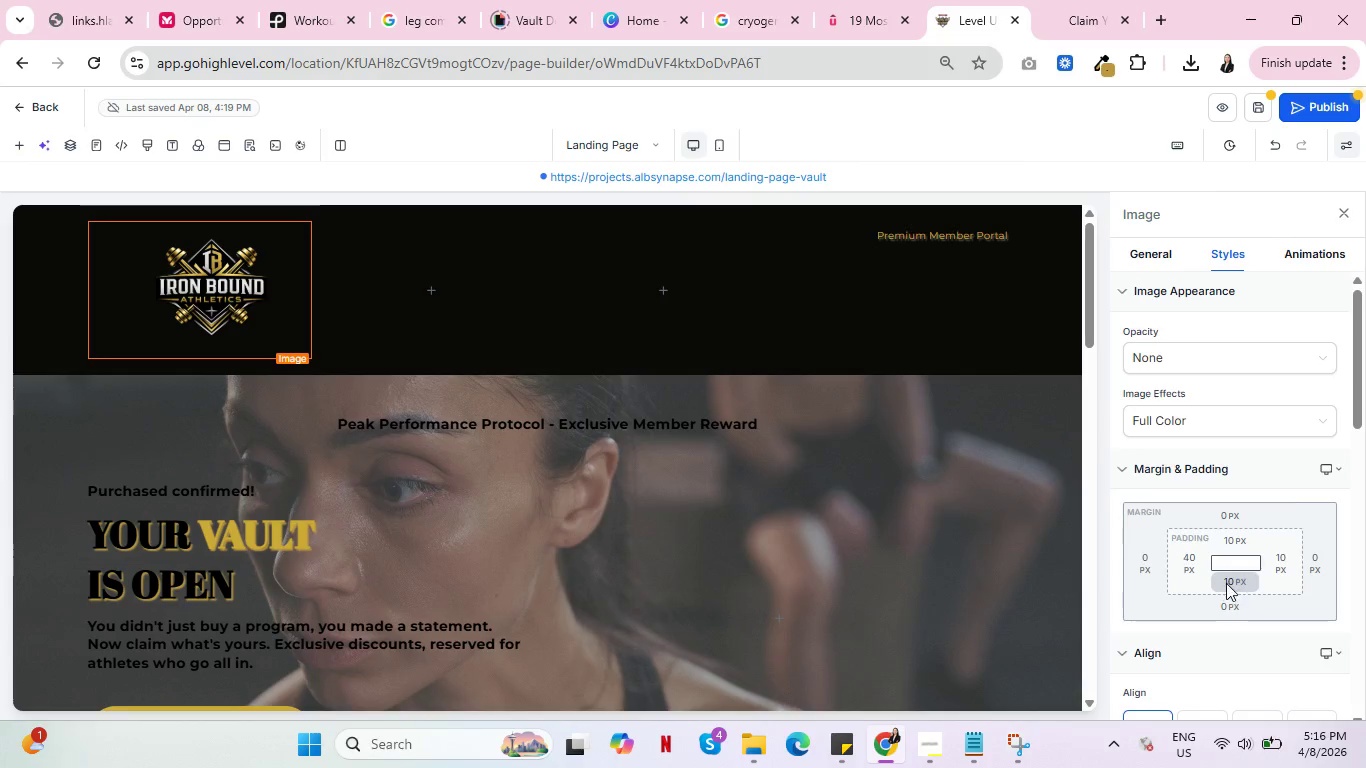 
left_click([1226, 583])
 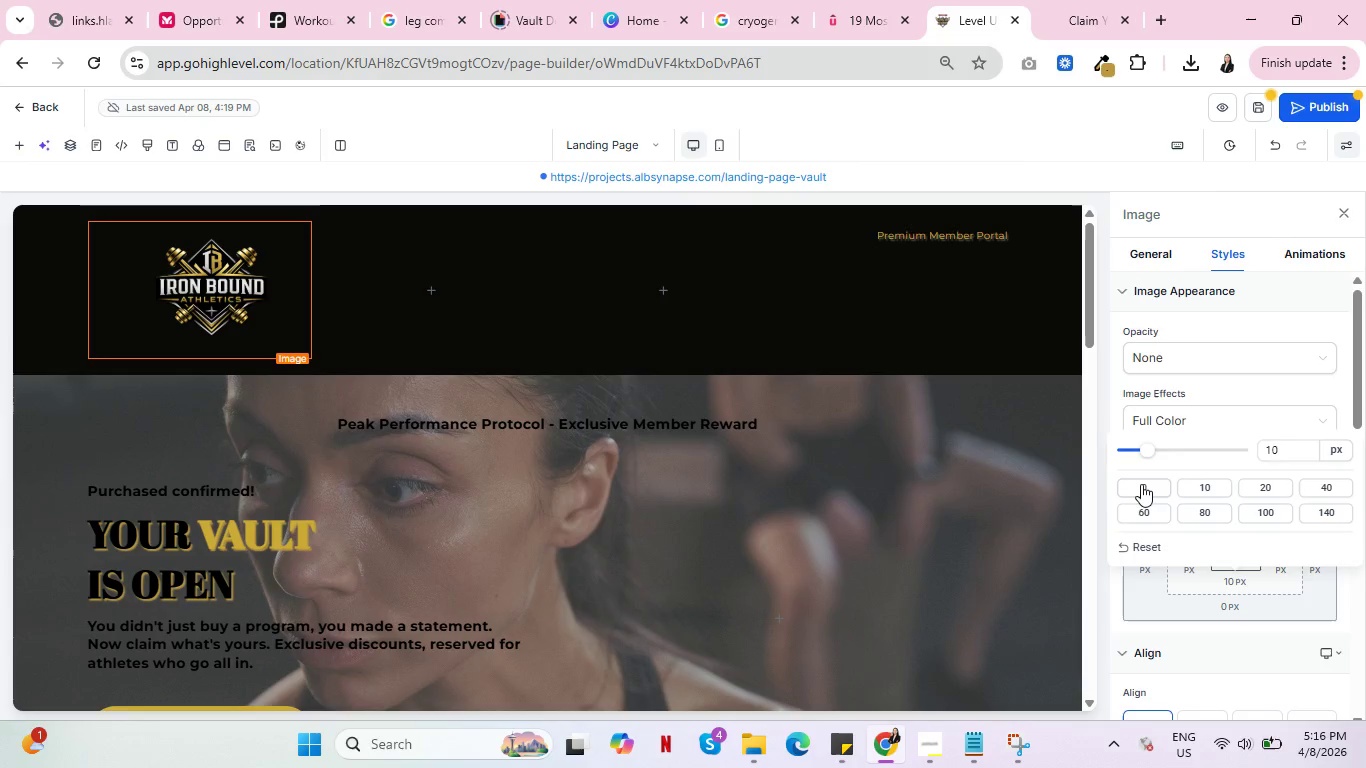 
left_click([1141, 484])
 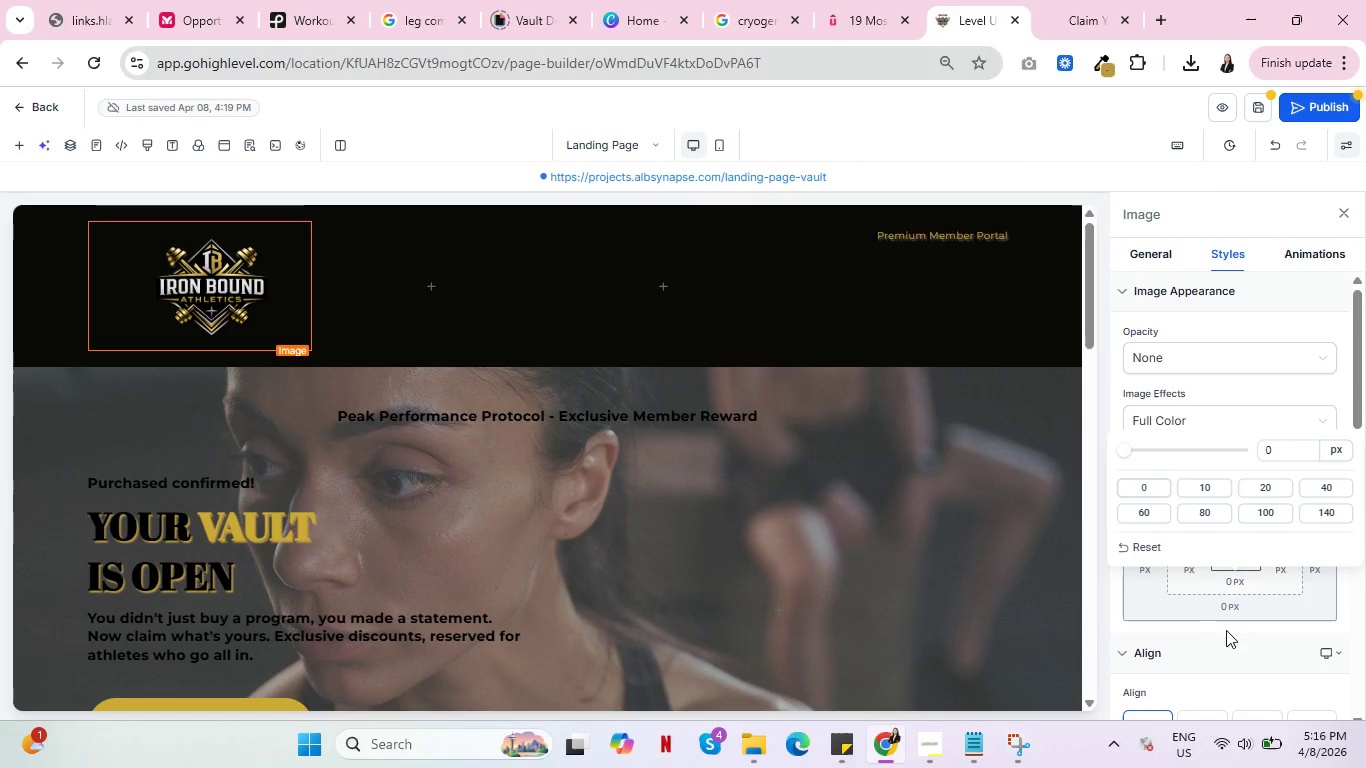 
left_click([1229, 634])
 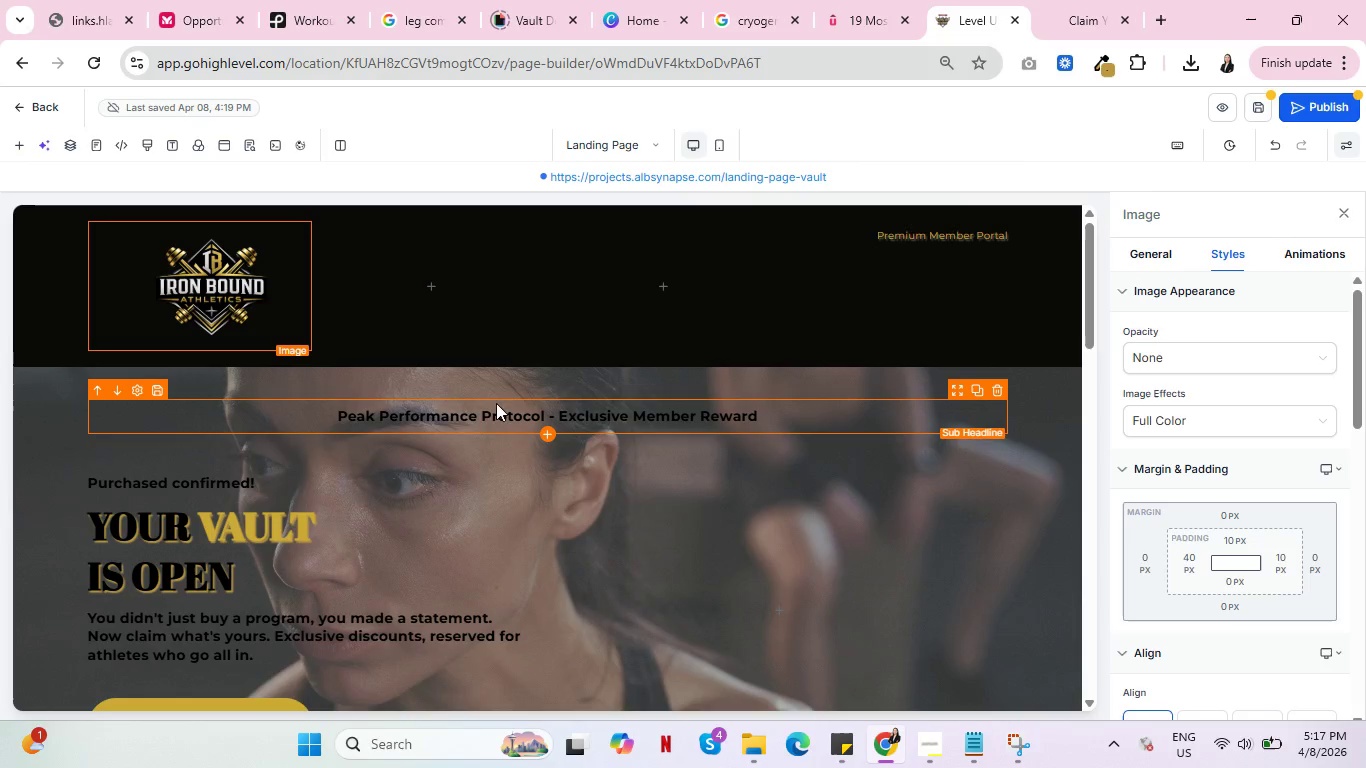 
wait(5.45)
 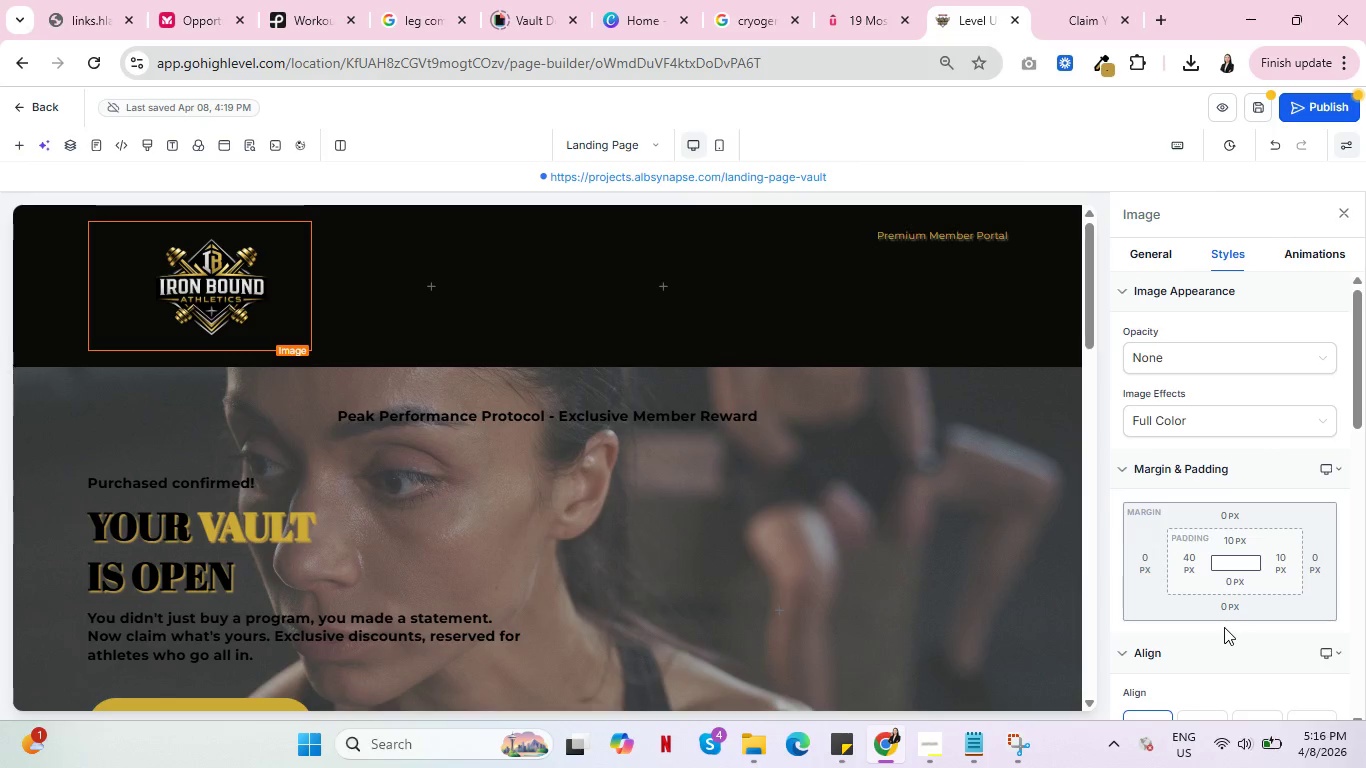 
scroll: coordinate [256, 529], scroll_direction: down, amount: 10.0
 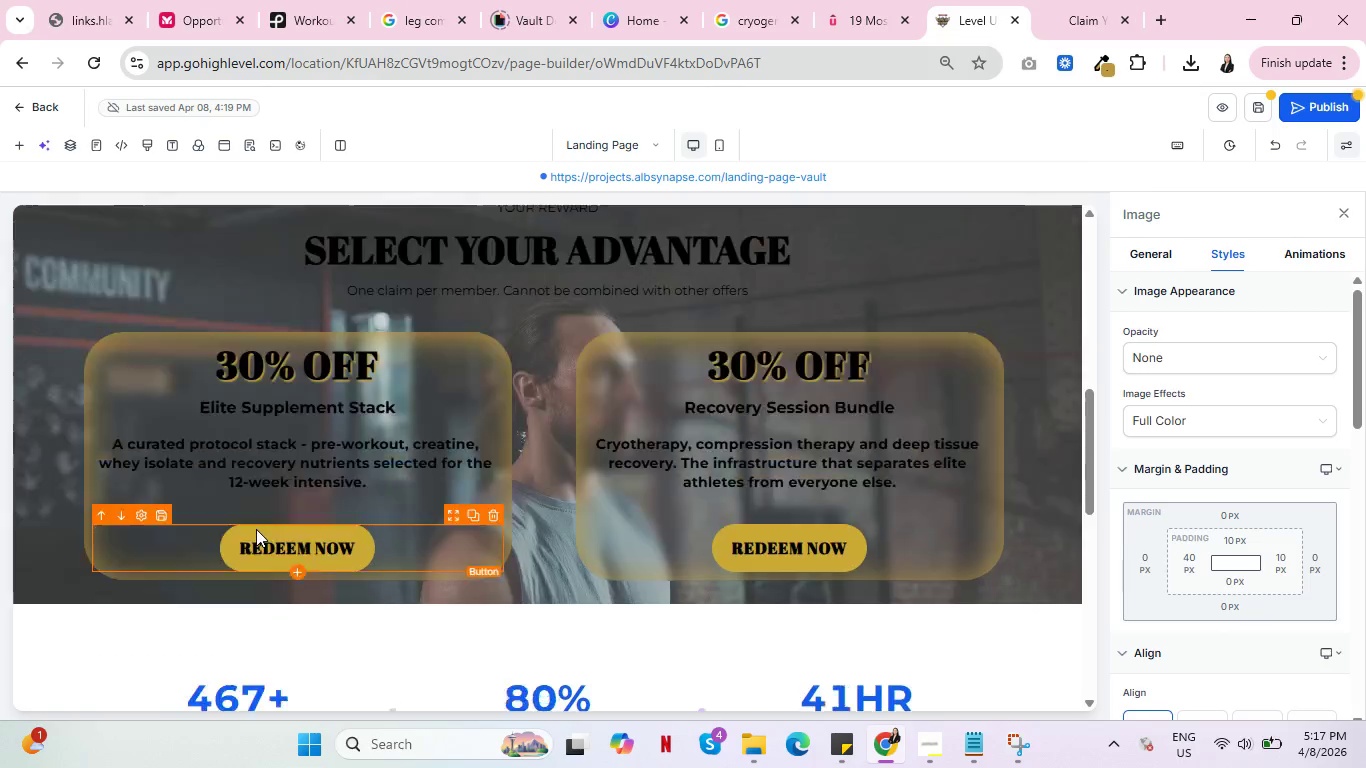 
scroll: coordinate [256, 529], scroll_direction: up, amount: 4.0
 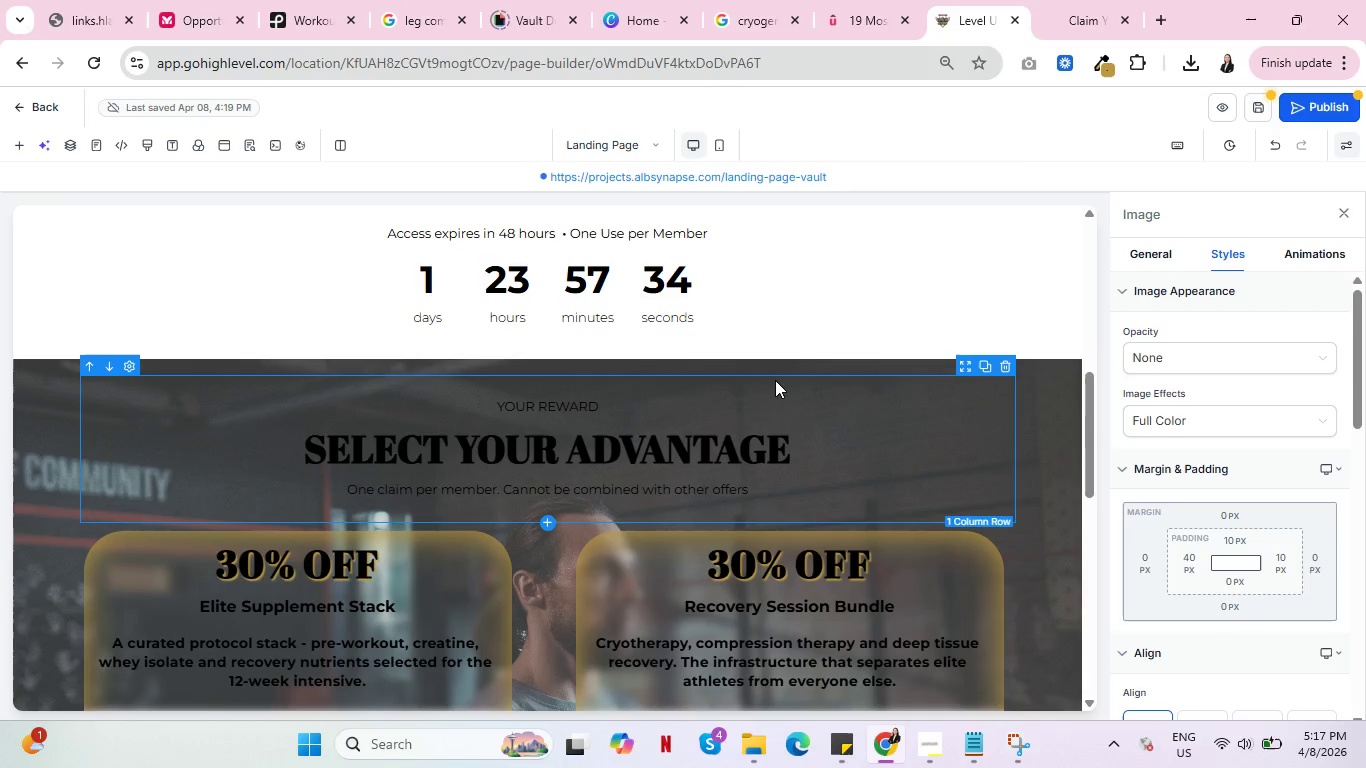 
left_click([775, 380])
 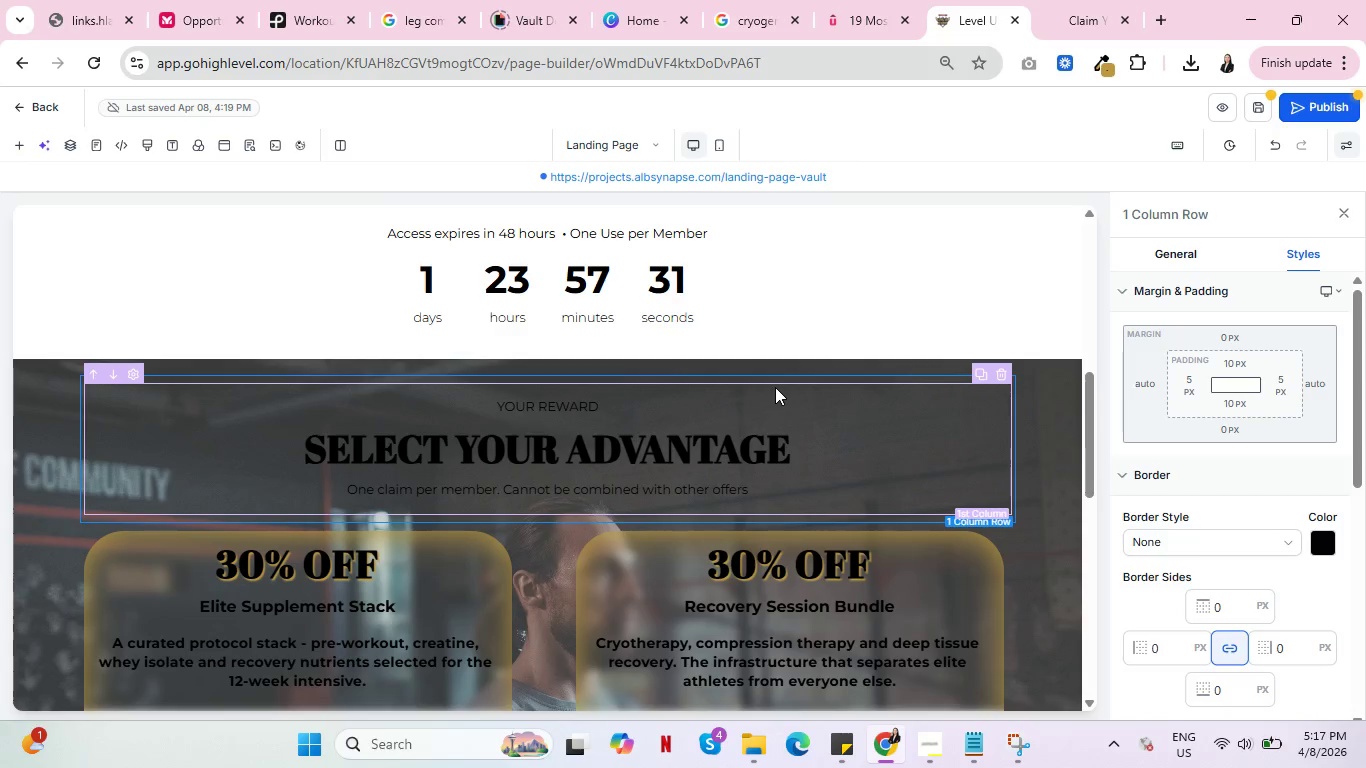 
left_click([775, 387])
 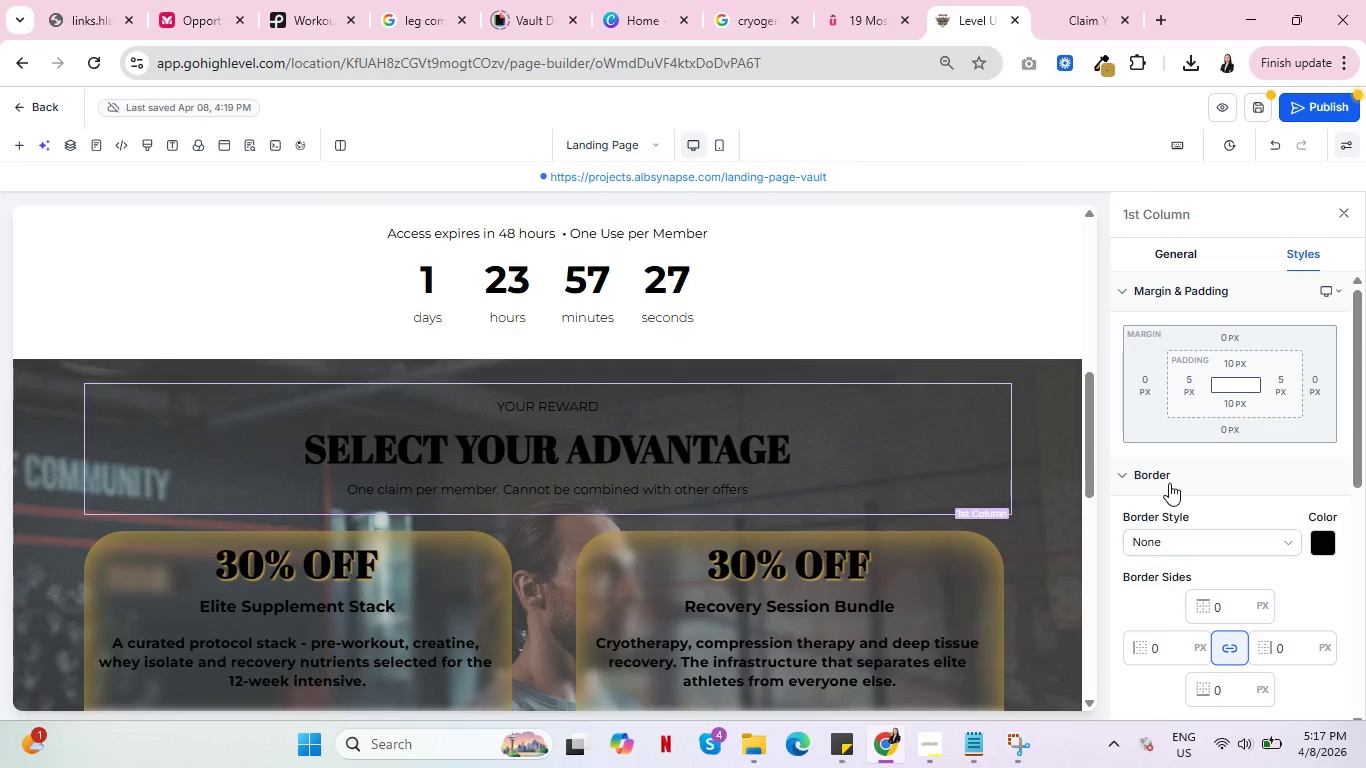 
scroll: coordinate [1257, 466], scroll_direction: down, amount: 4.0
 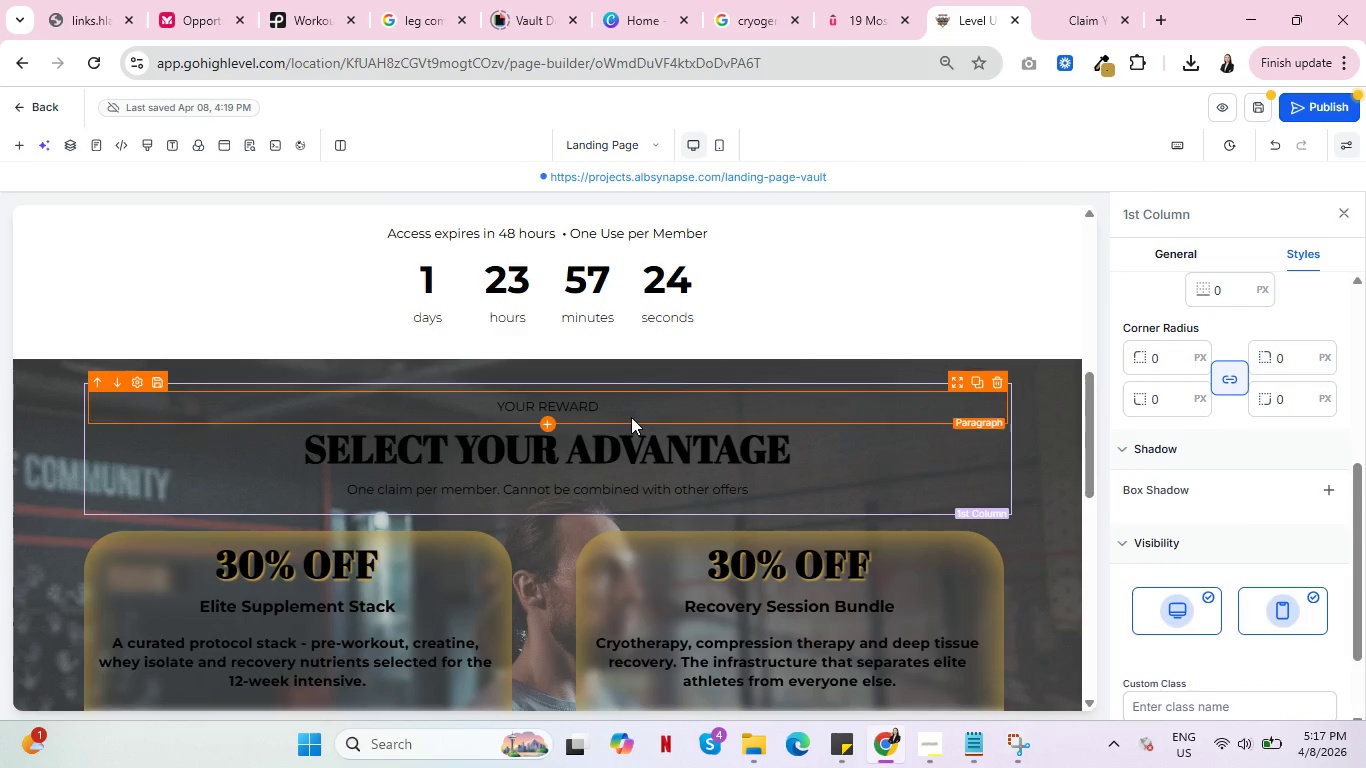 
left_click([644, 446])
 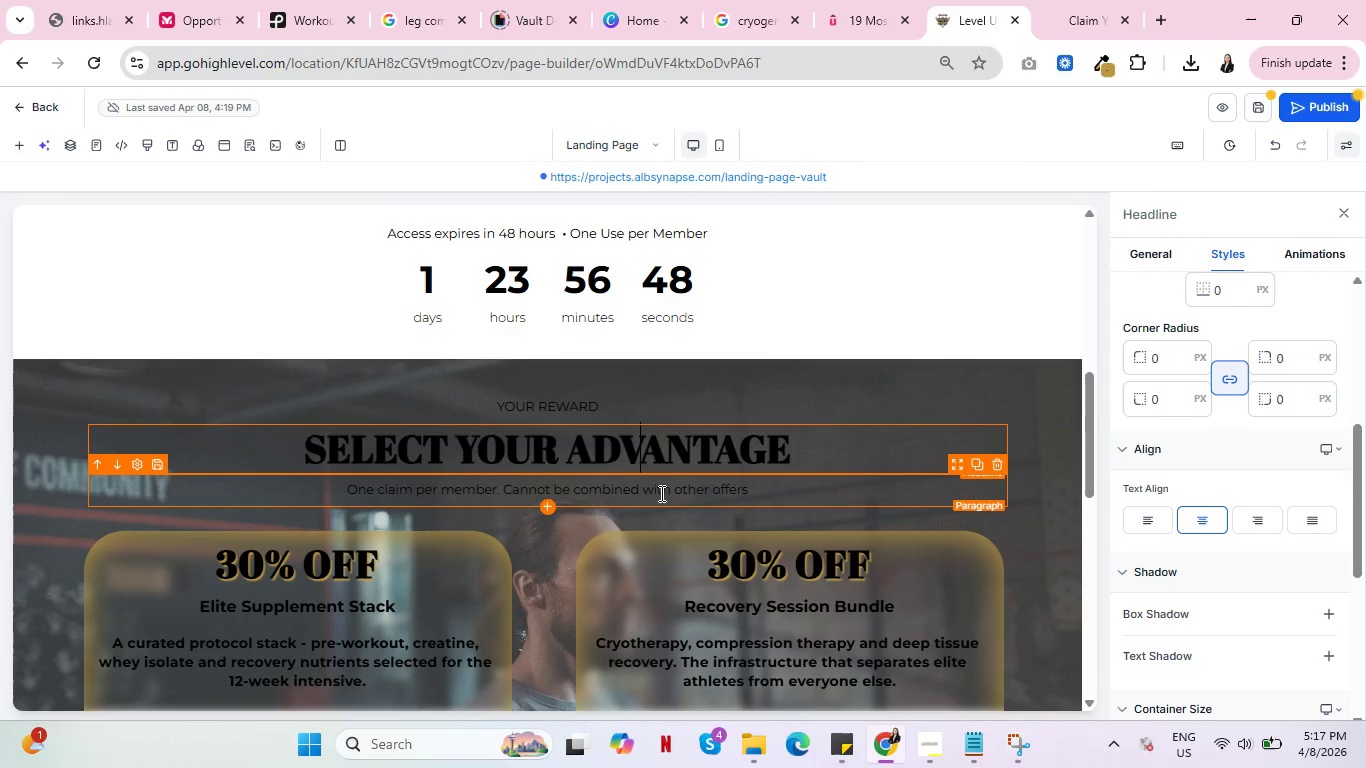 
wait(40.11)
 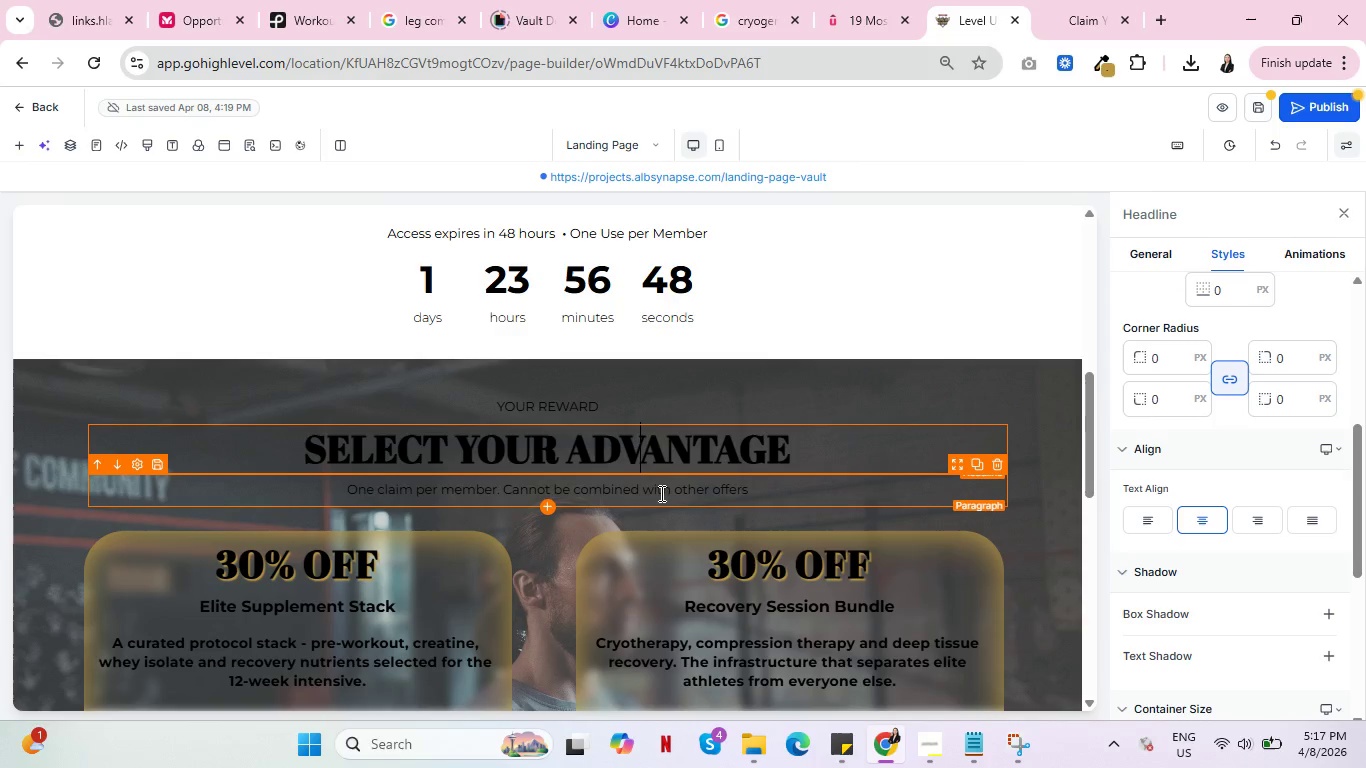 
scroll: coordinate [123, 532], scroll_direction: down, amount: 6.0
 